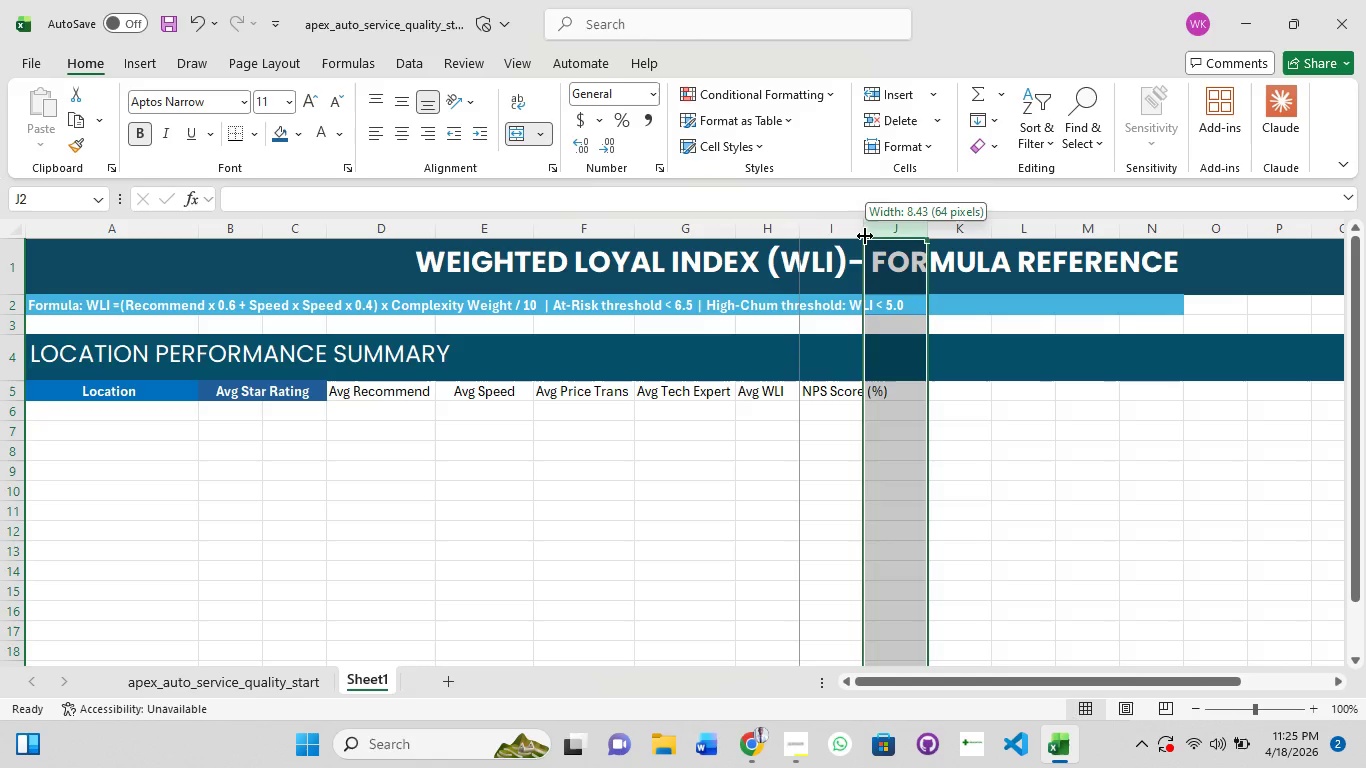 
left_click([865, 236])
 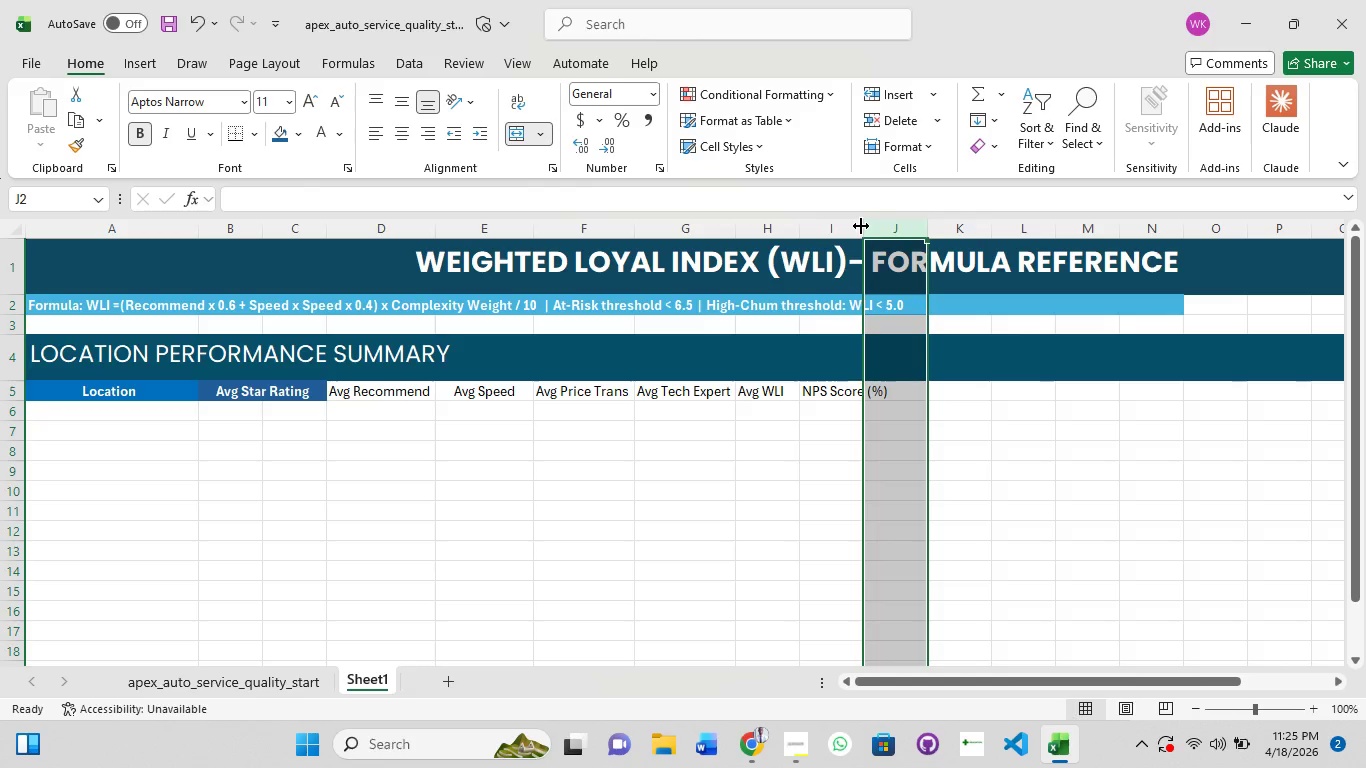 
left_click([861, 226])
 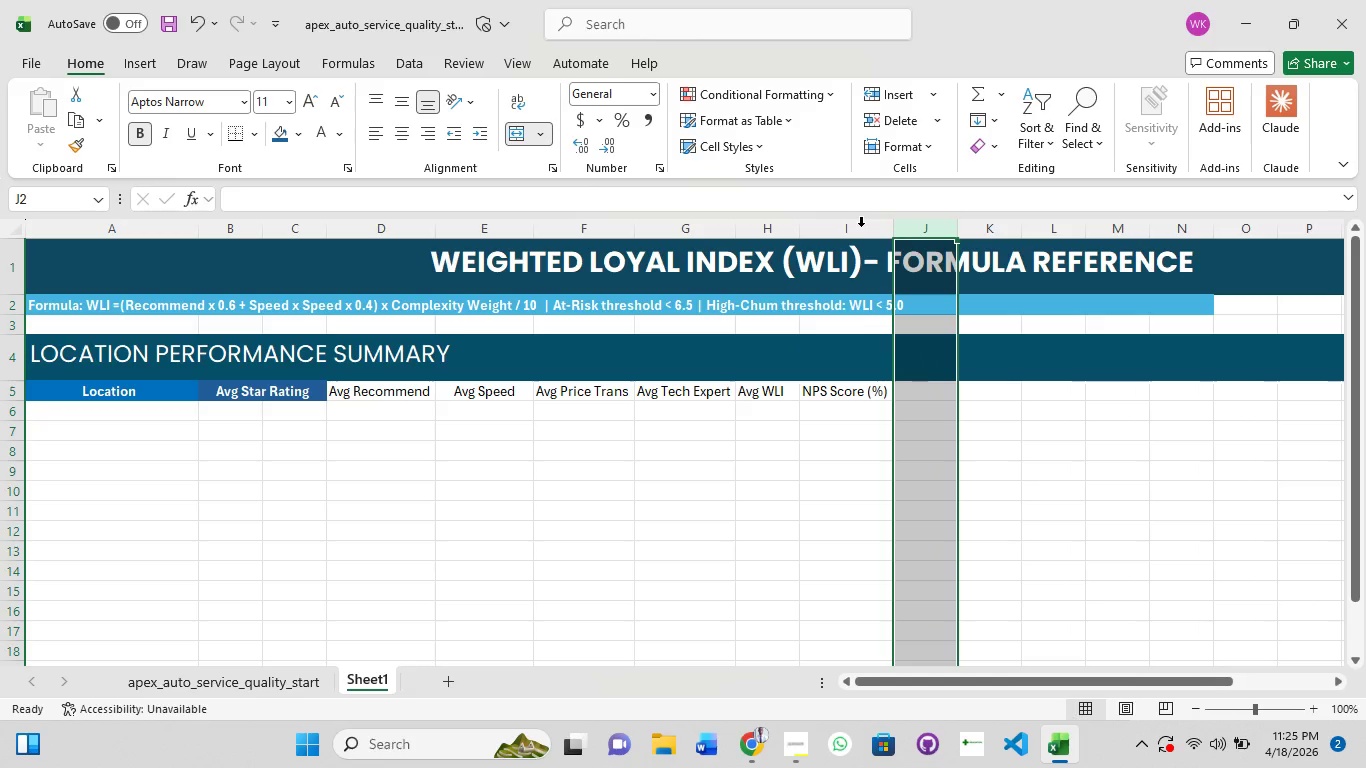 
double_click([861, 226])
 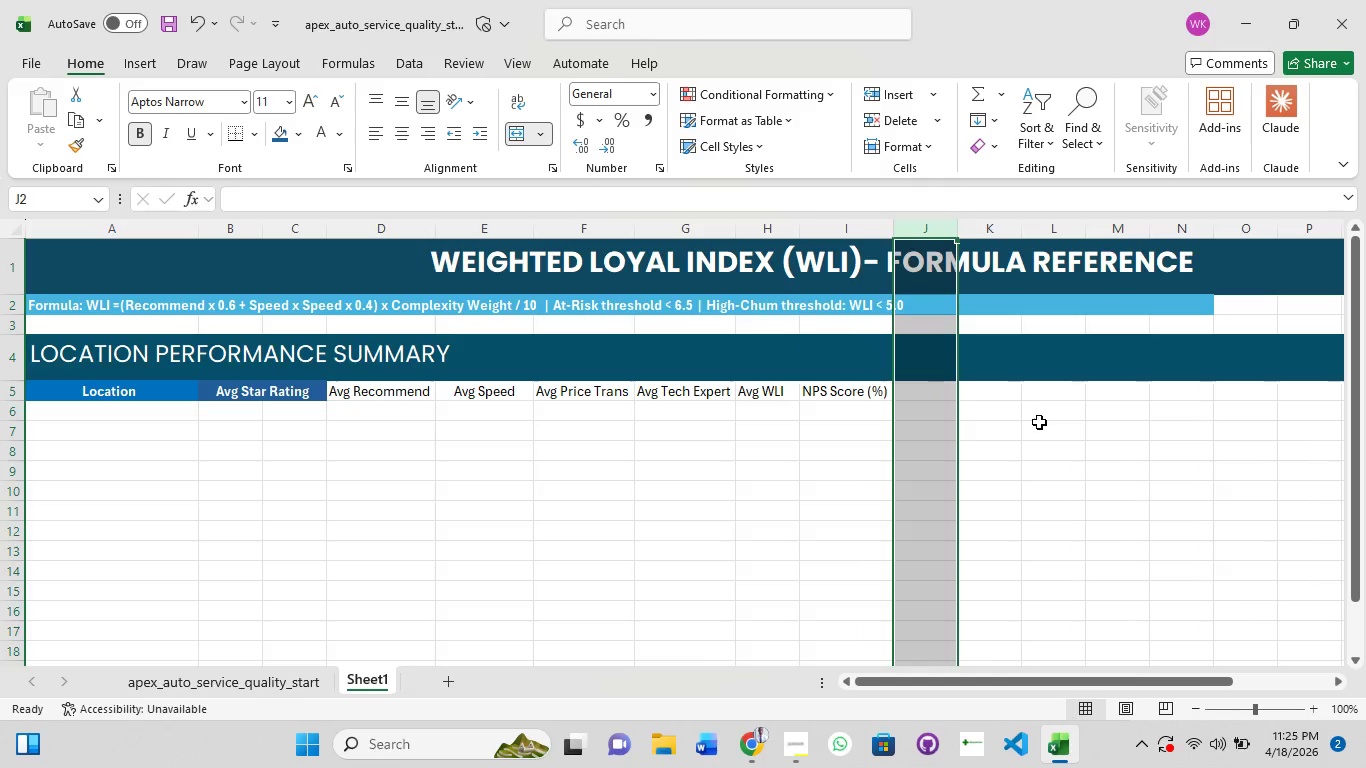 
left_click([1039, 422])
 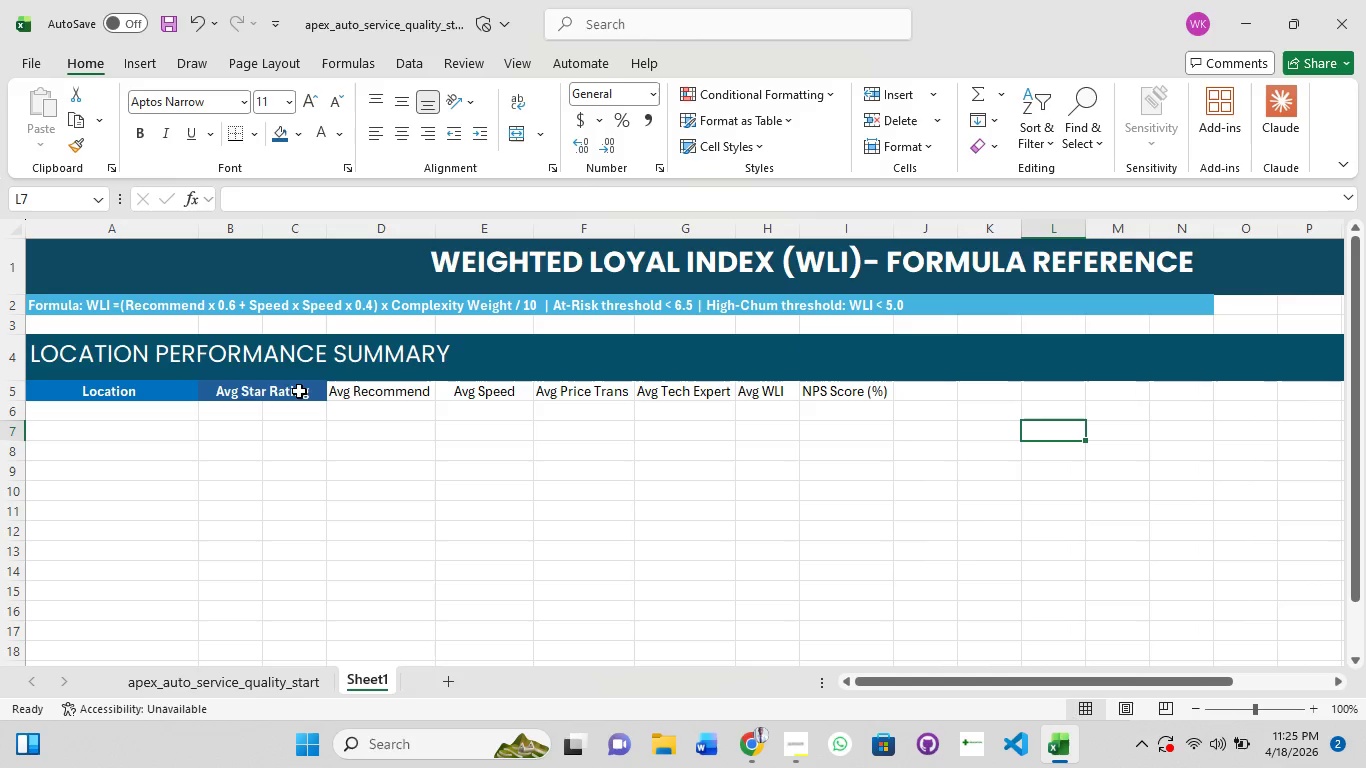 
left_click([160, 396])
 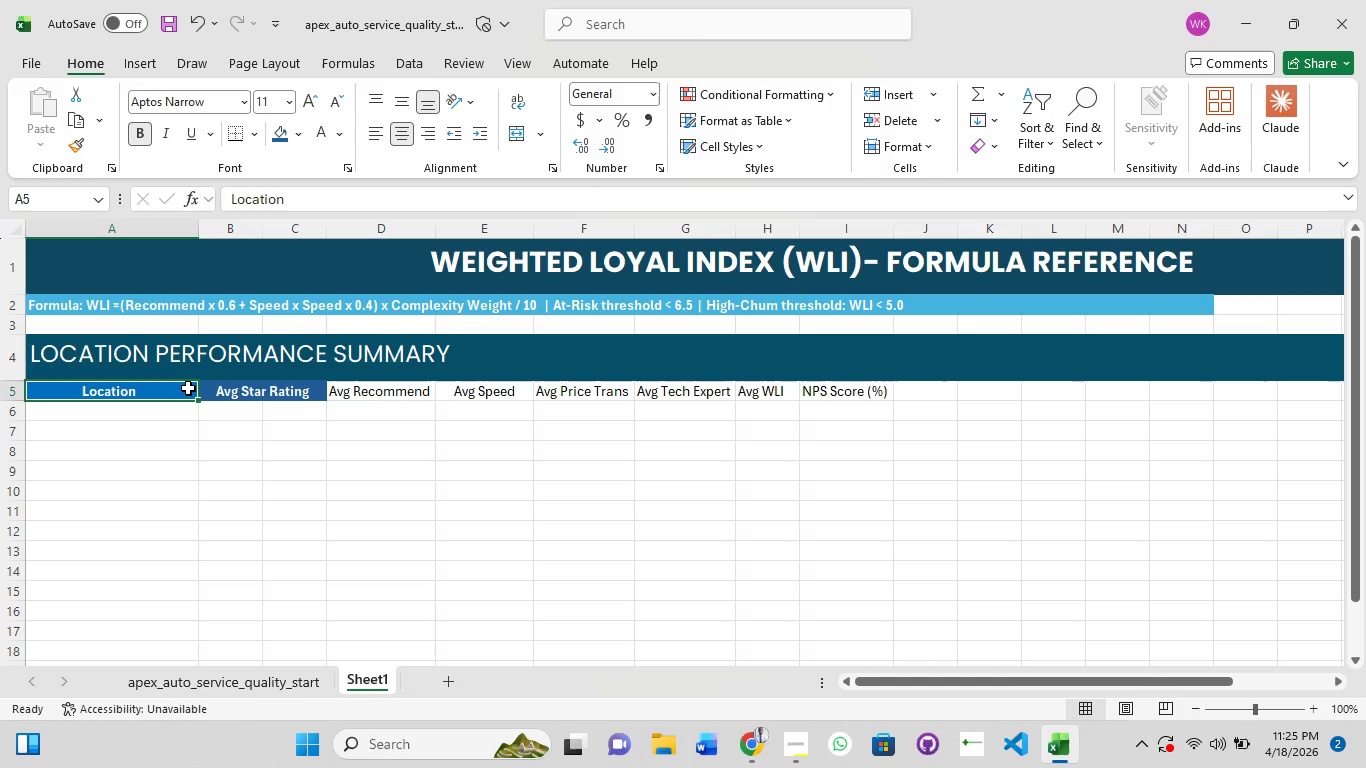 
hold_key(key=ShiftLeft, duration=1.5)
 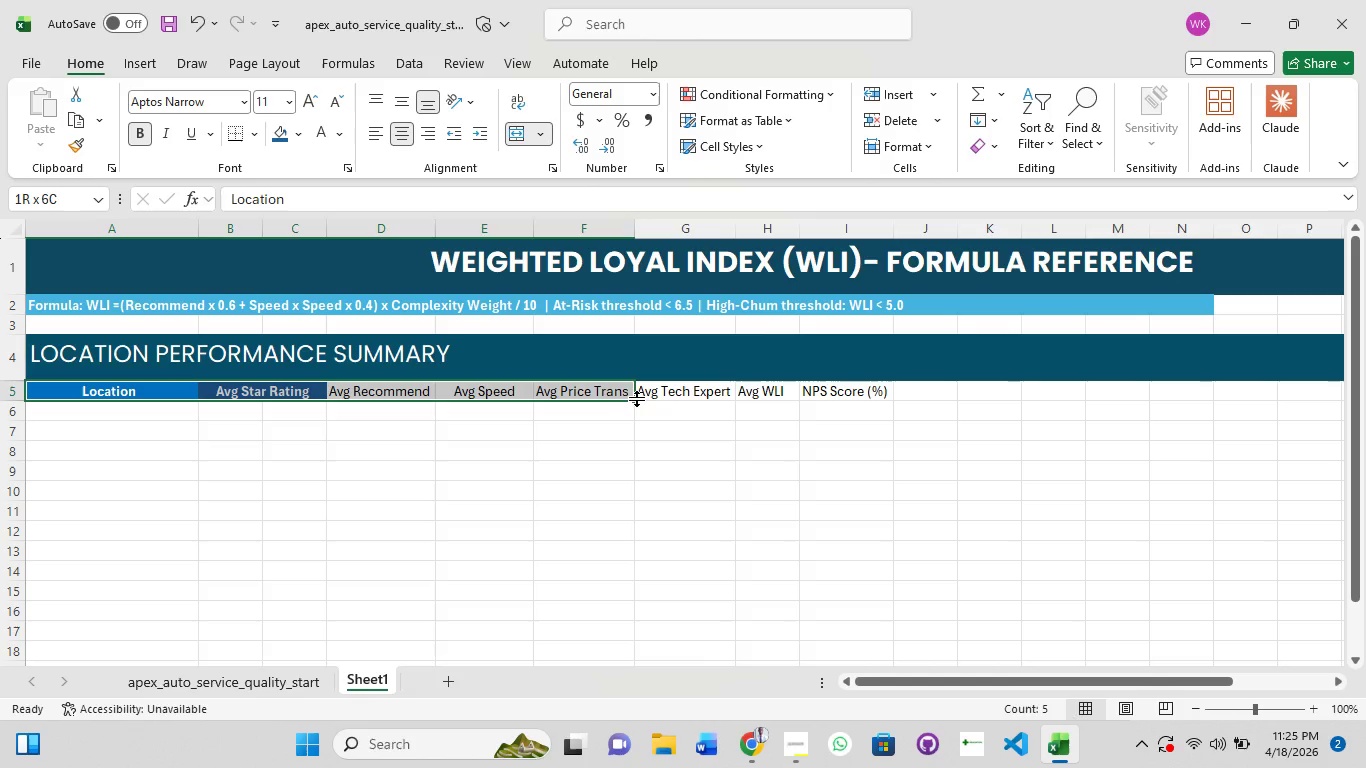 
hold_key(key=ShiftLeft, duration=1.5)
left_click([838, 389])
 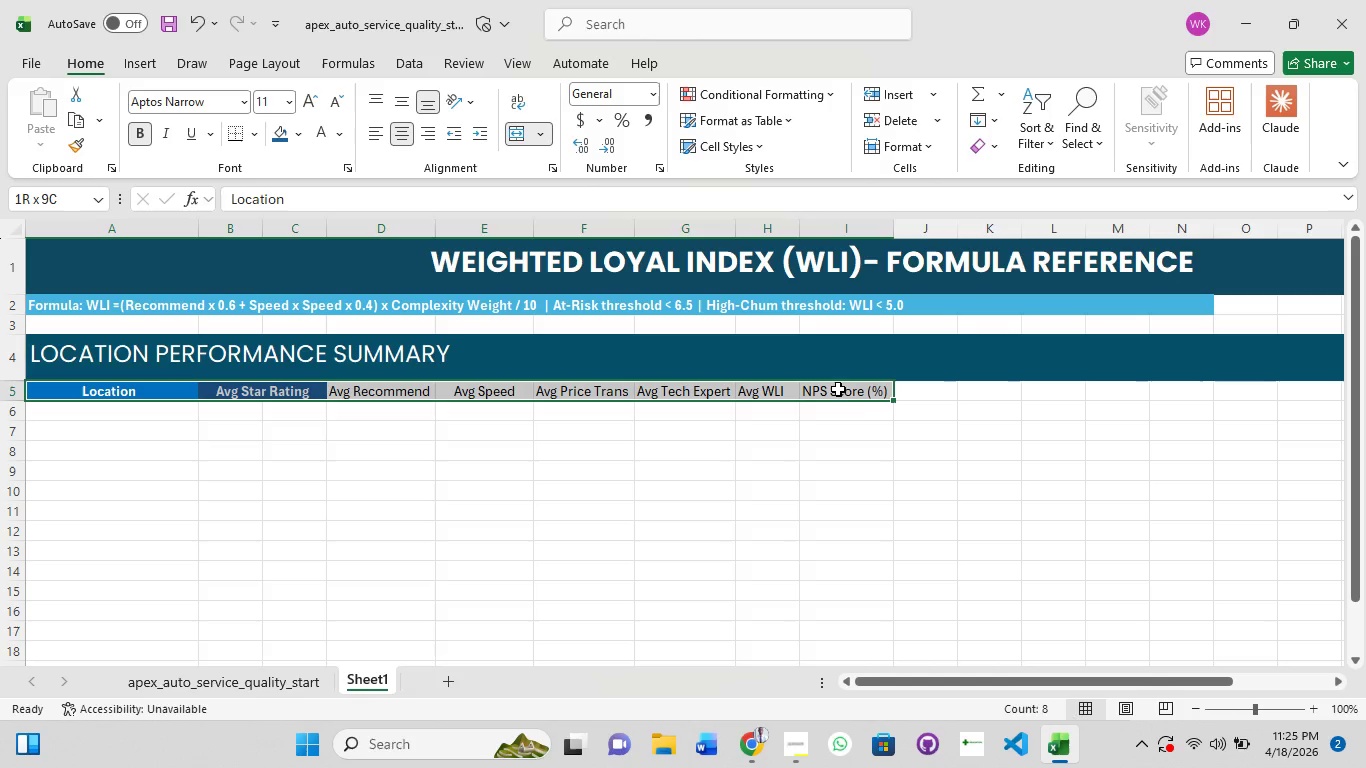 
hold_key(key=ShiftLeft, duration=1.26)
 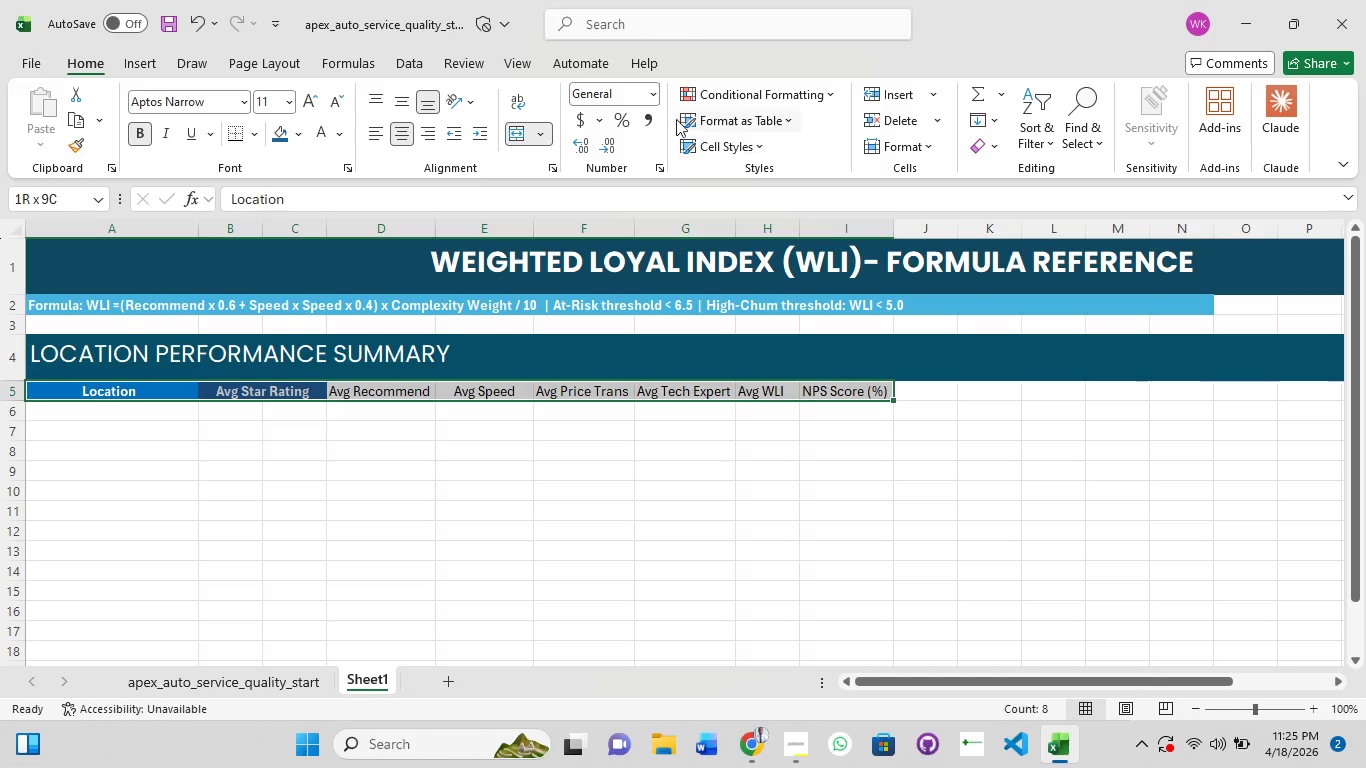 
left_click([296, 128])
 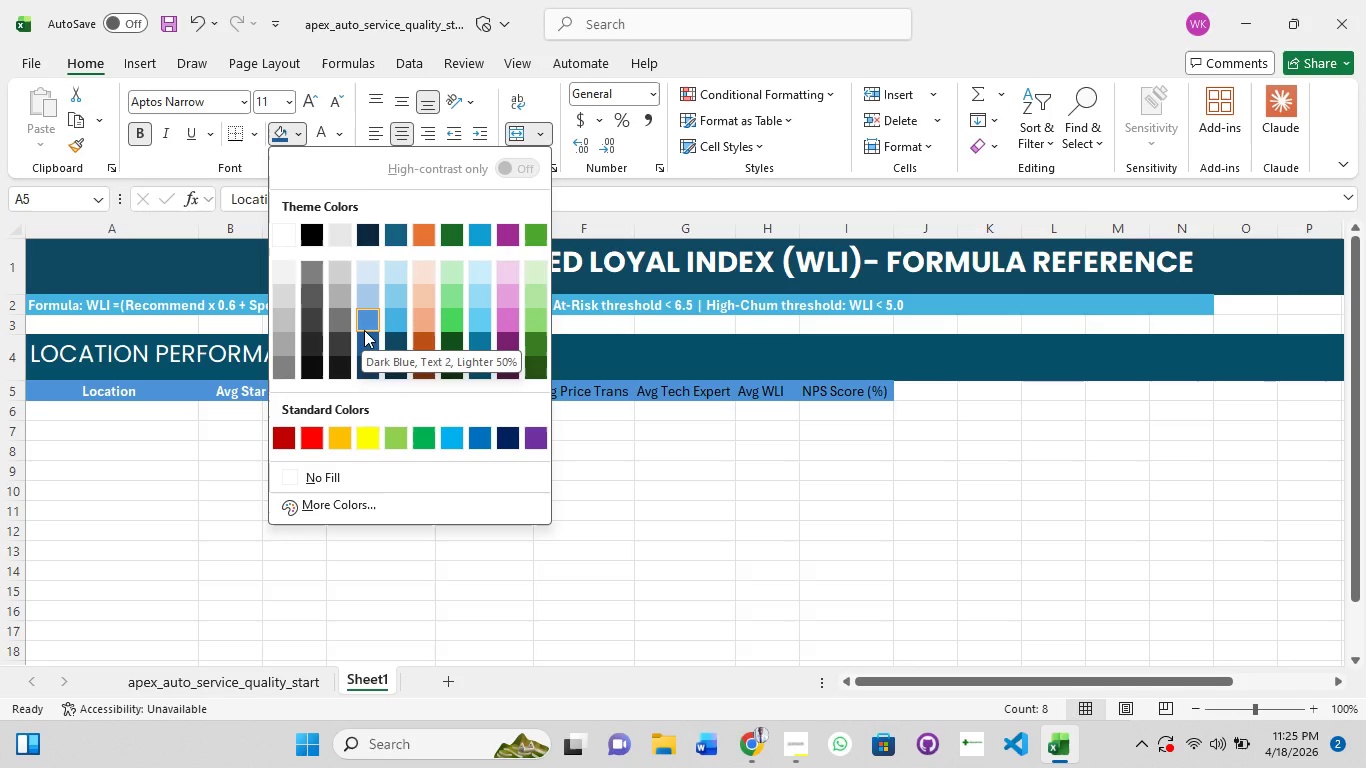 
left_click([366, 327])
 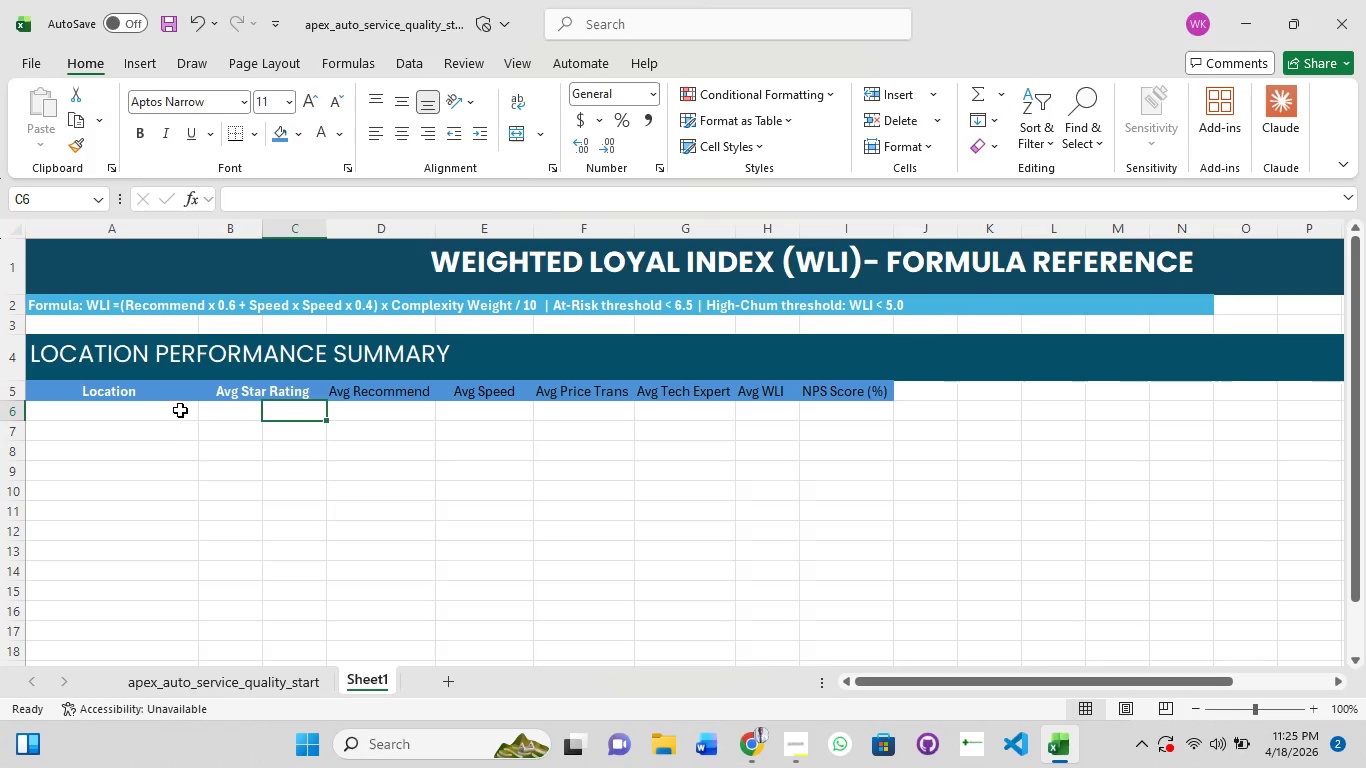 
left_click([169, 395])
 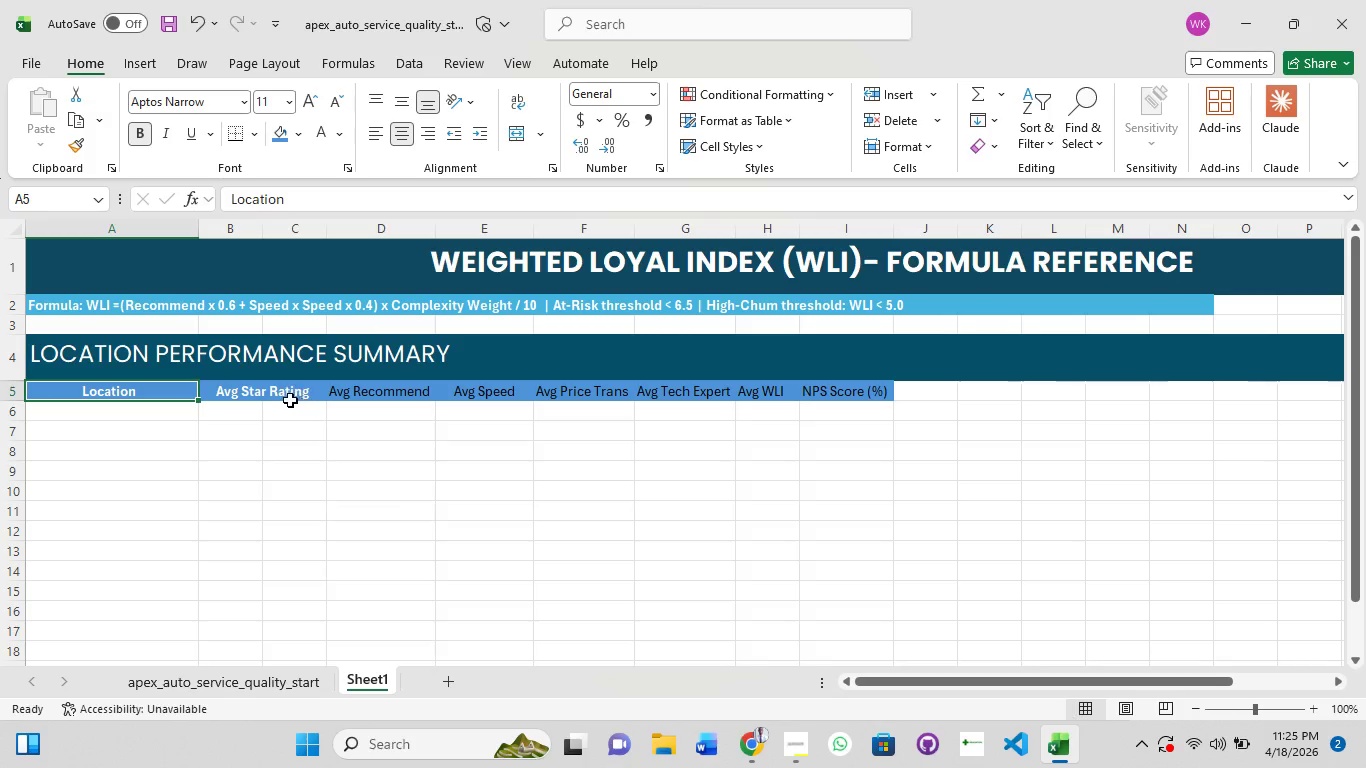 
left_click_drag(start_coordinate=[165, 424], to_coordinate=[159, 427])
 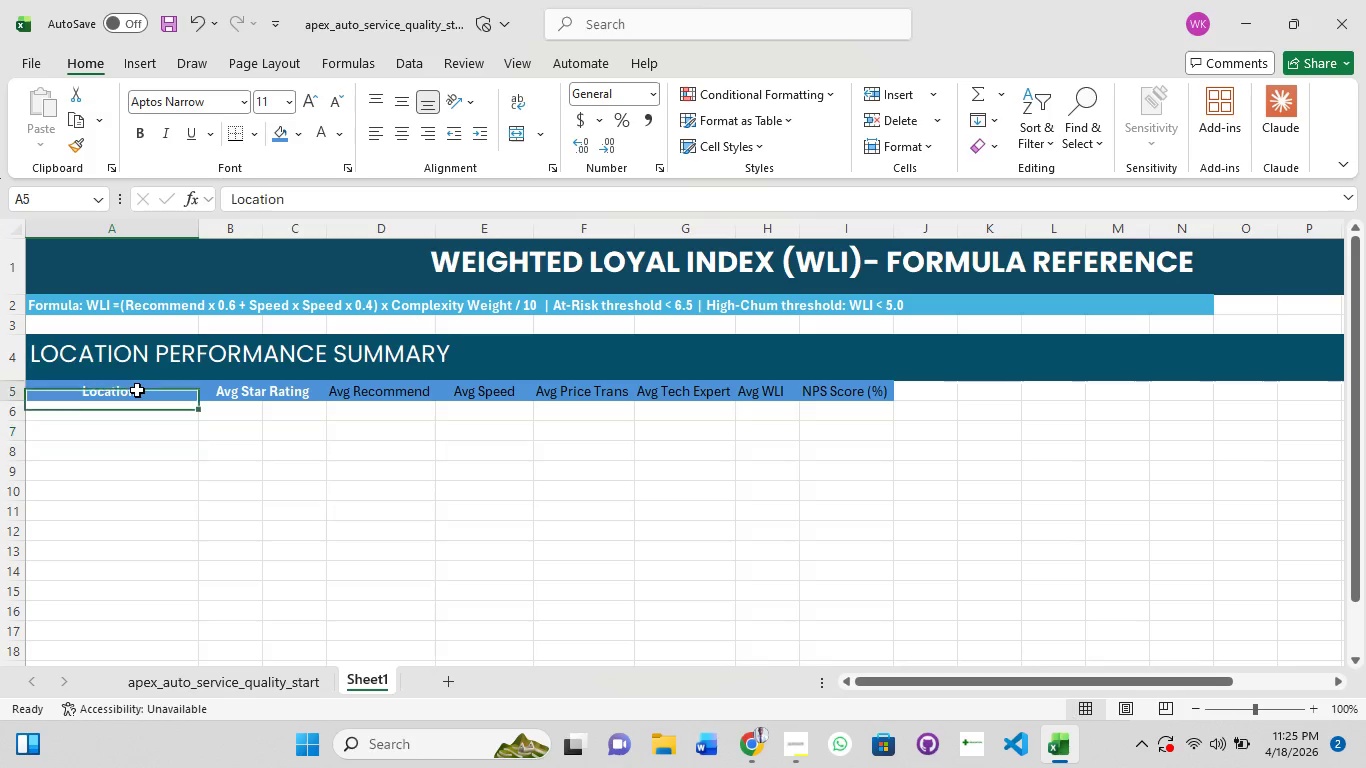 
left_click([137, 390])
 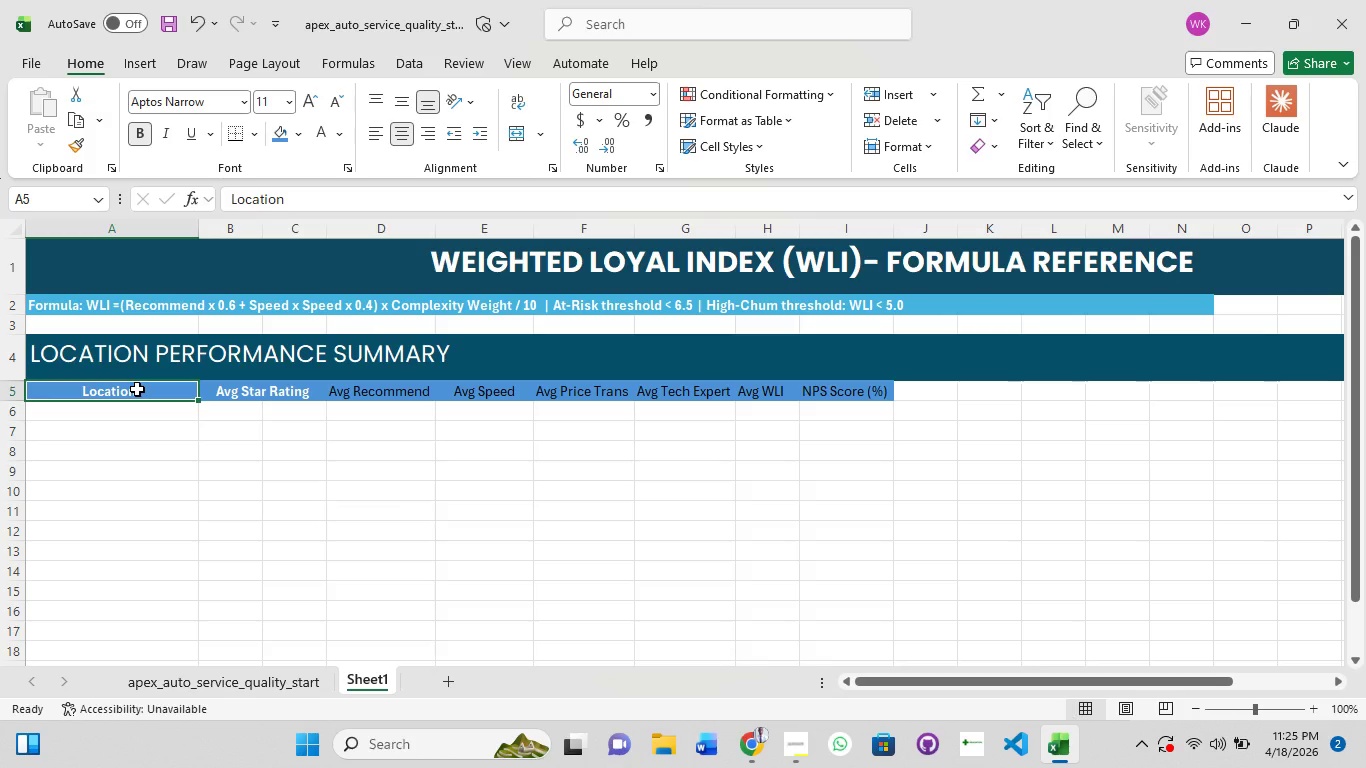 
hold_key(key=ShiftLeft, duration=1.5)
left_click([361, 391])
 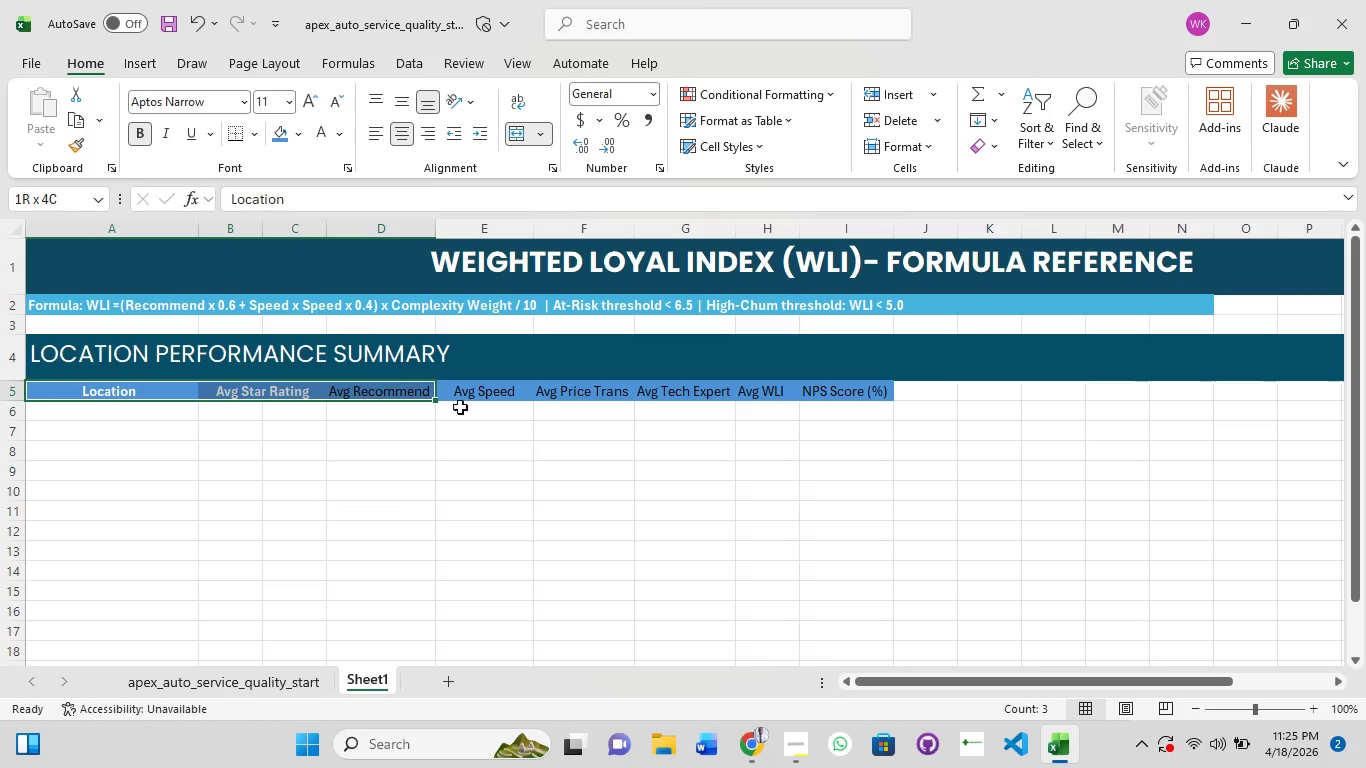 
hold_key(key=ShiftLeft, duration=1.5)
left_click([487, 394])
 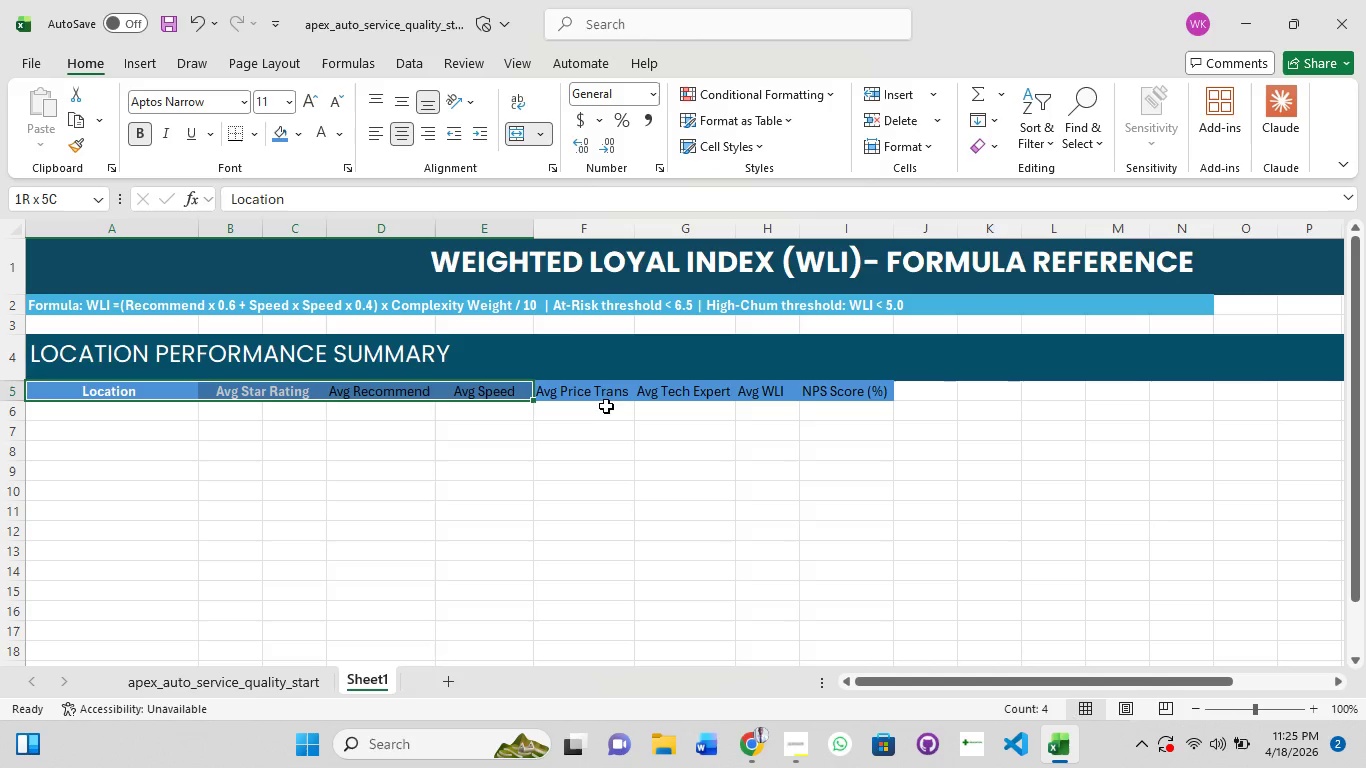 
hold_key(key=ShiftLeft, duration=1.51)
left_click([607, 394])
 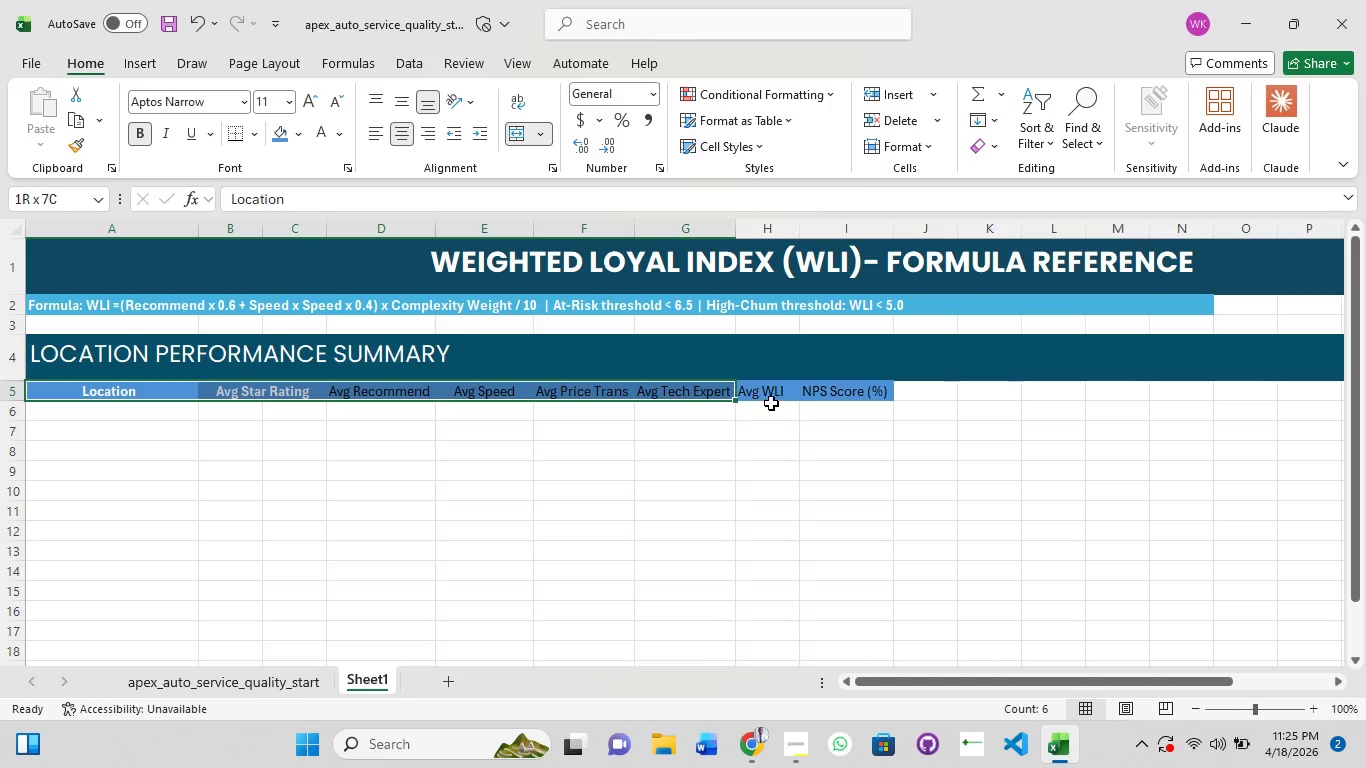 
hold_key(key=ShiftLeft, duration=1.12)
left_click([778, 397])
 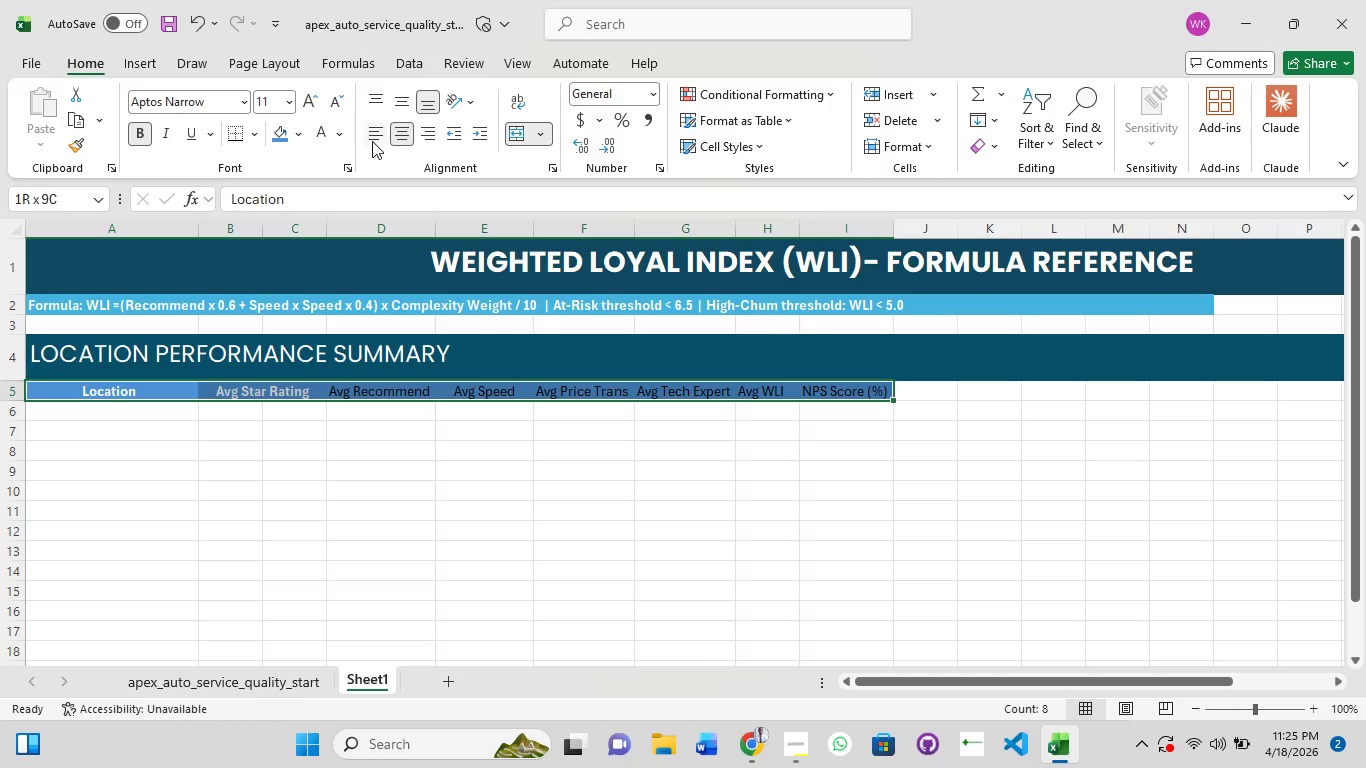 
left_click([322, 145])
 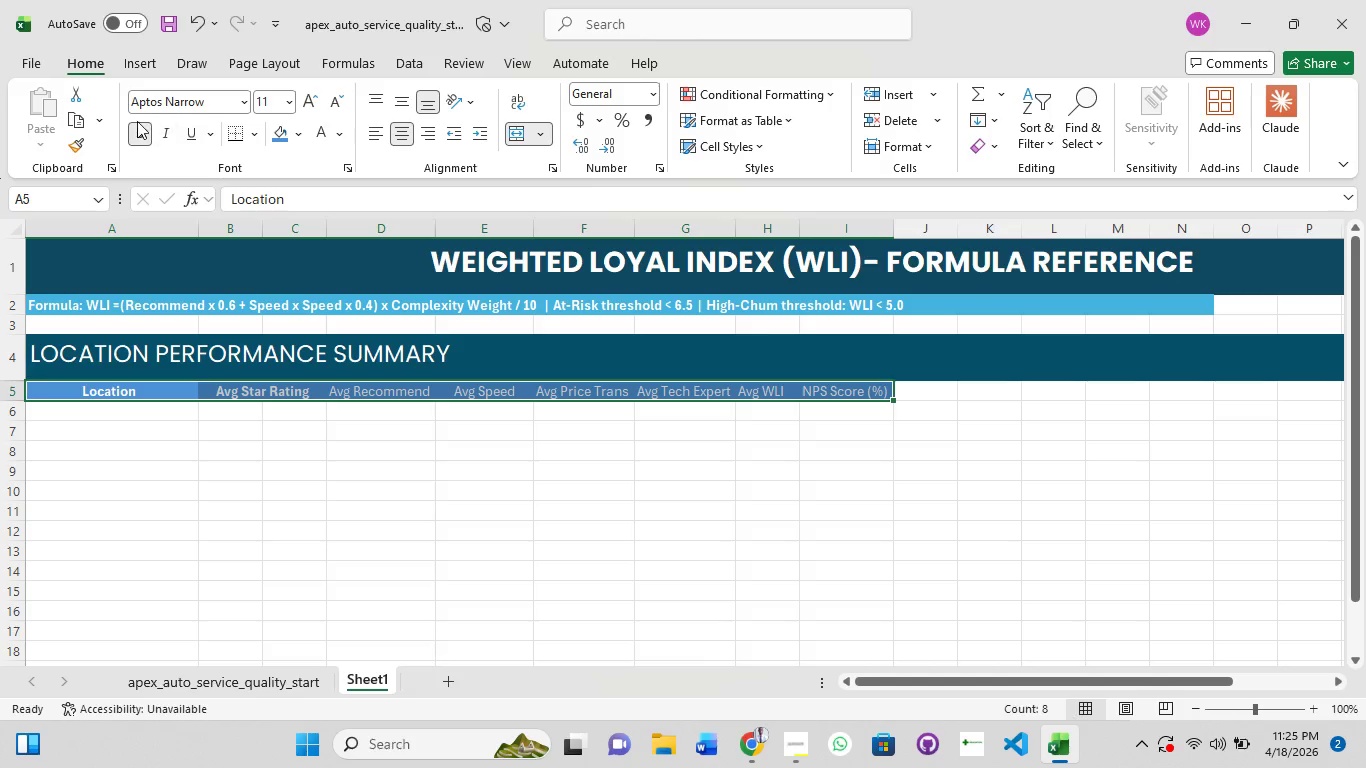 
left_click([134, 121])
 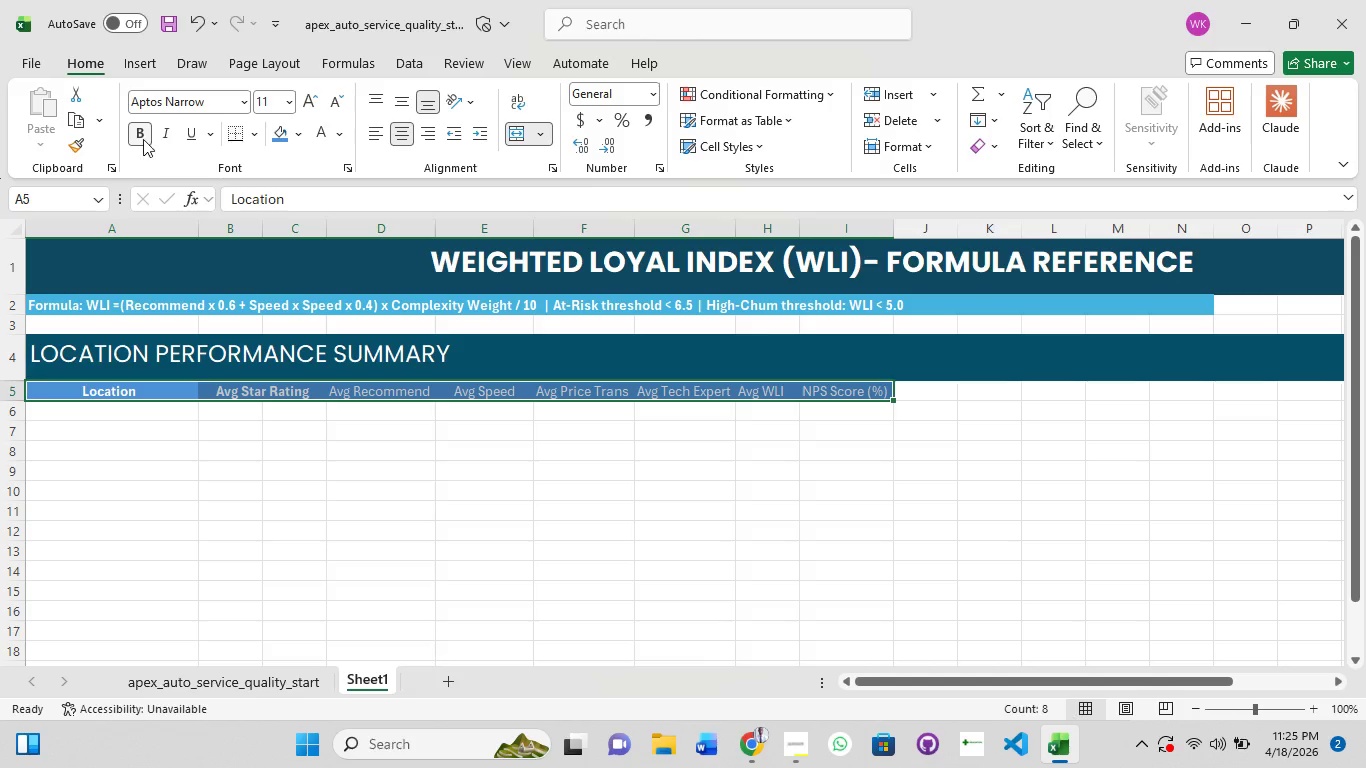 
left_click([143, 139])
 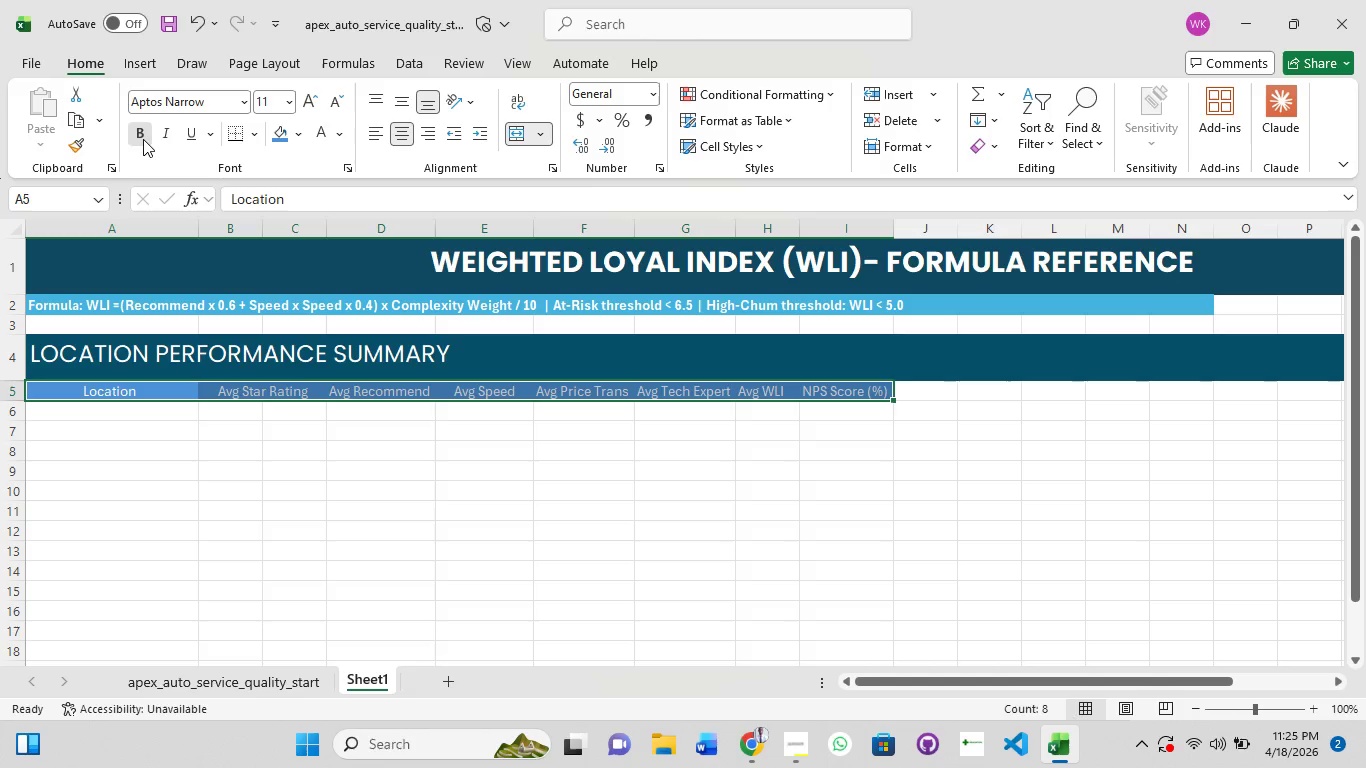 
left_click([143, 139])
 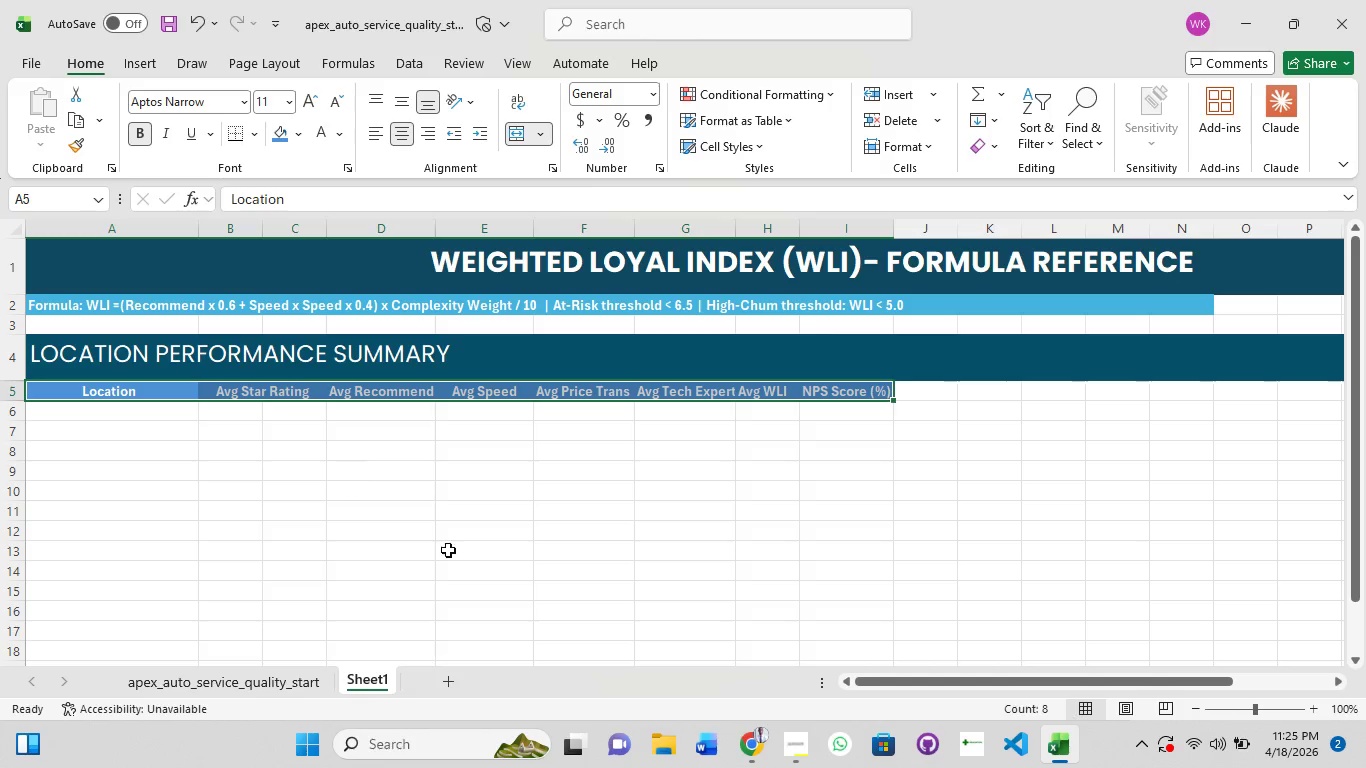 
left_click([515, 528])
 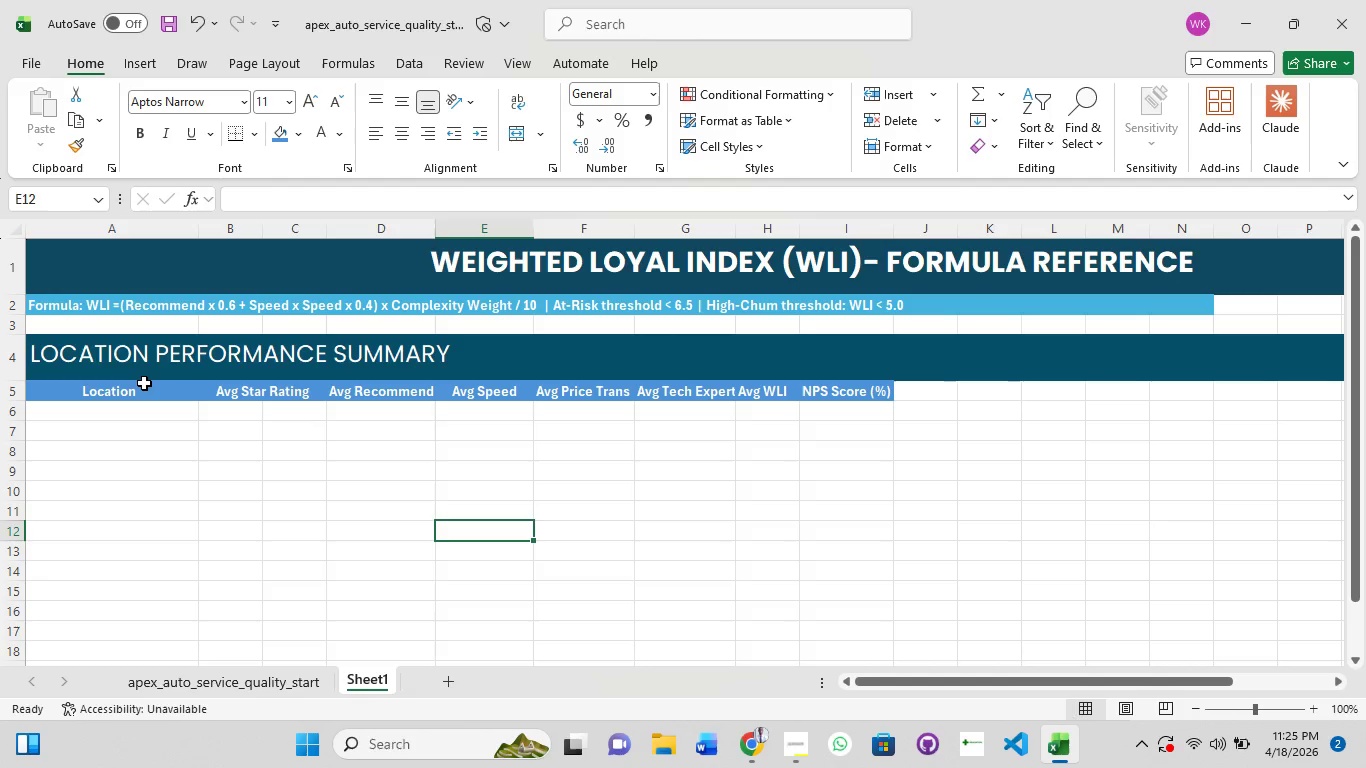 
left_click([138, 395])
 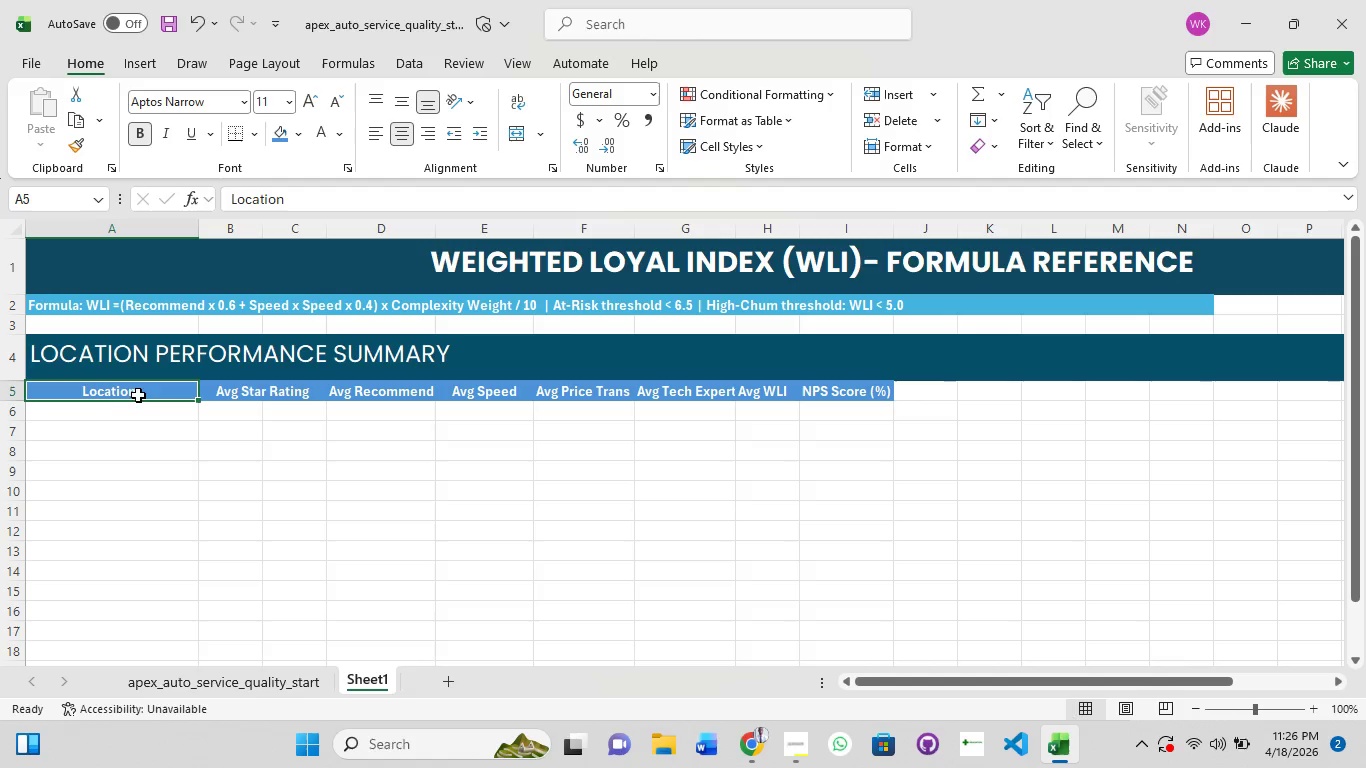 
hold_key(key=ShiftLeft, duration=1.5)
 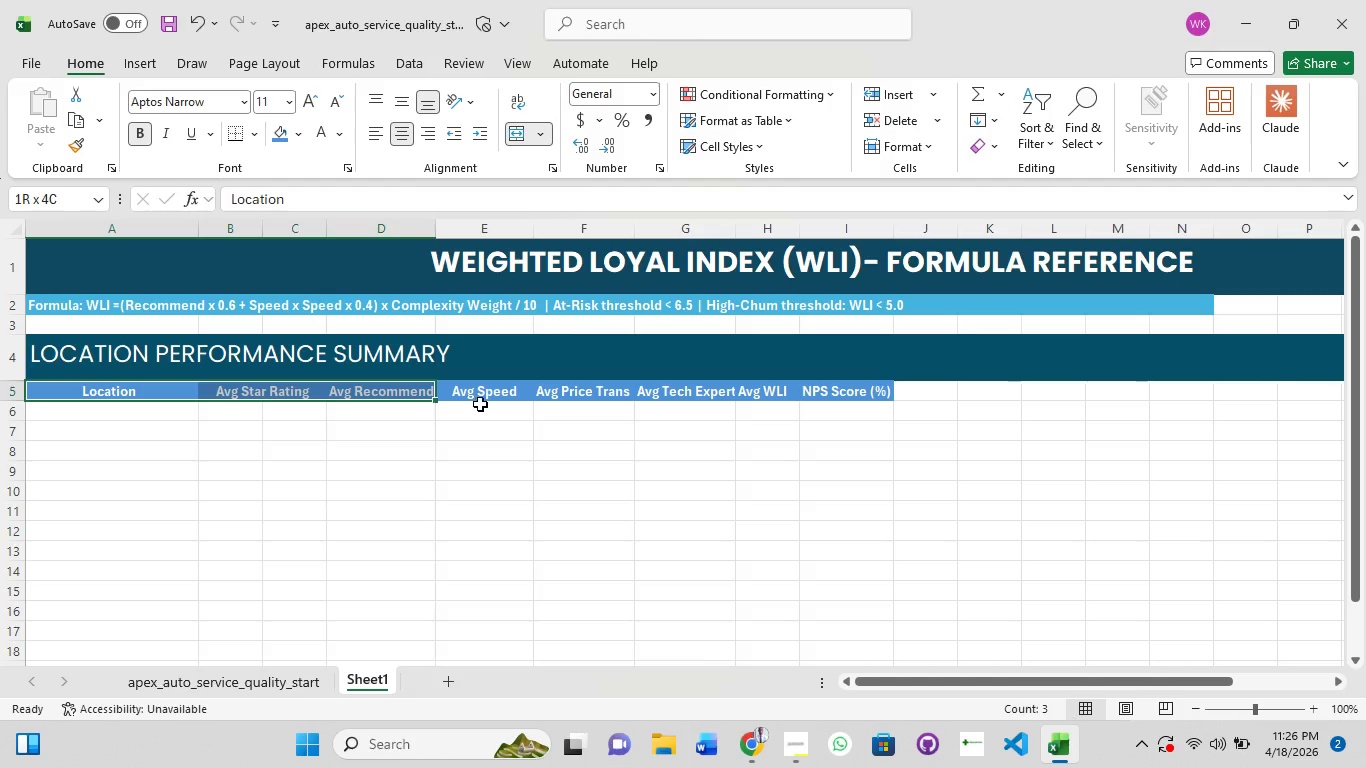 
hold_key(key=ShiftLeft, duration=1.5)
left_click([388, 393])
 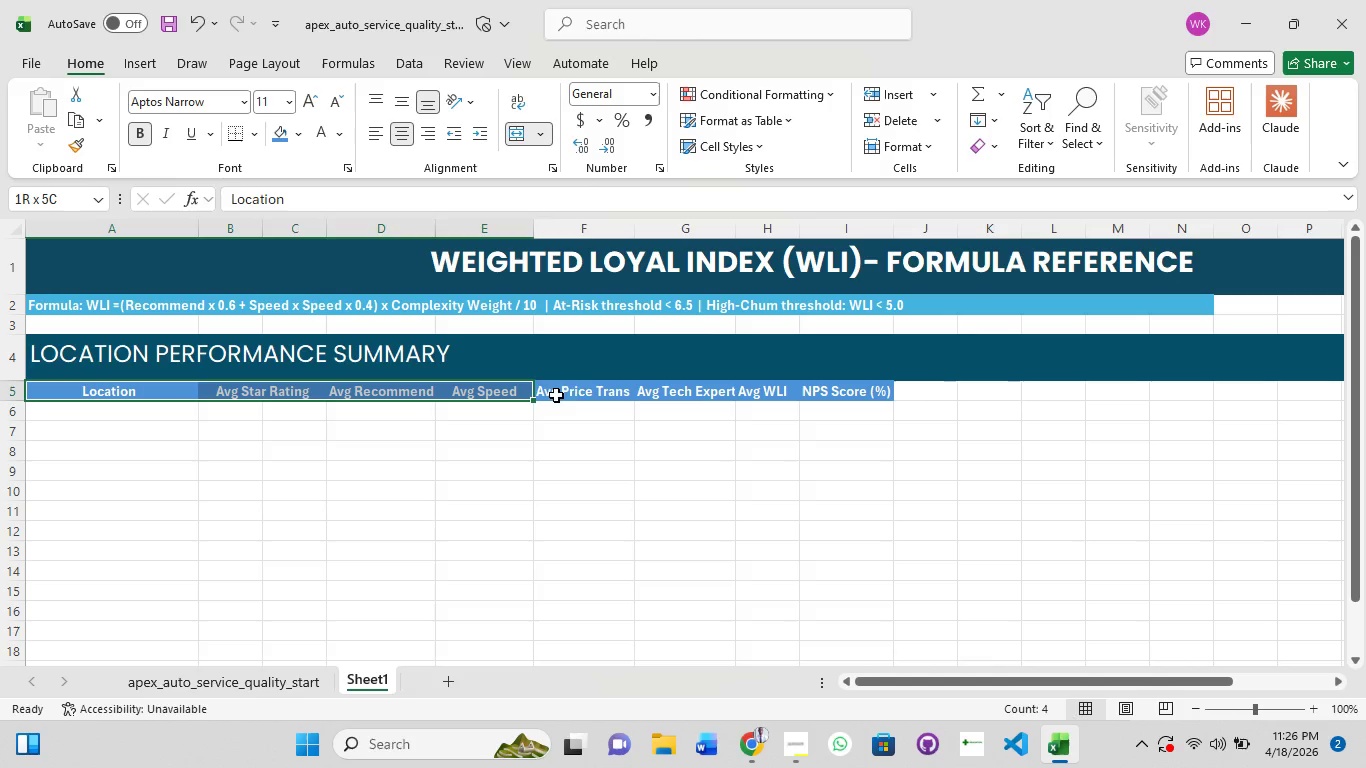 
left_click_drag(start_coordinate=[594, 396], to_coordinate=[606, 399])
 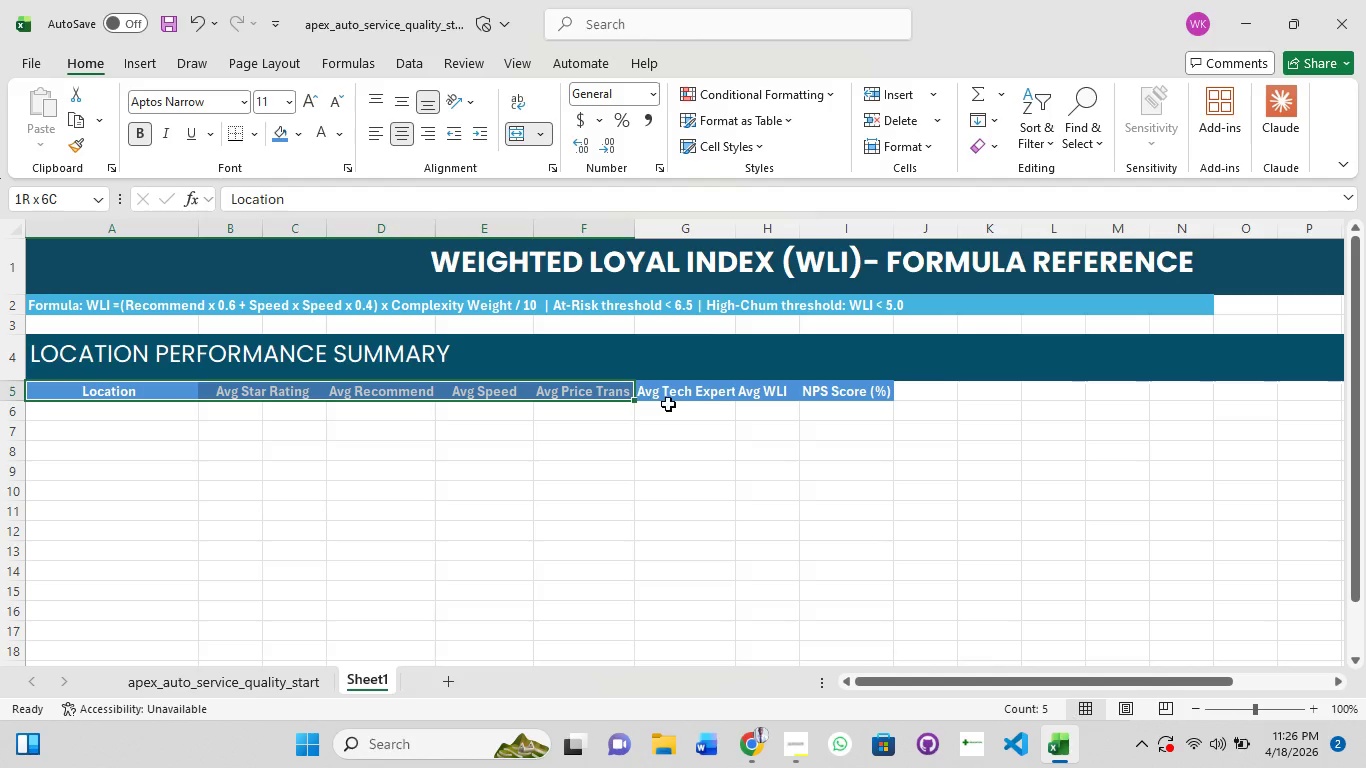 
hold_key(key=ShiftLeft, duration=1.51)
left_click([719, 394])
 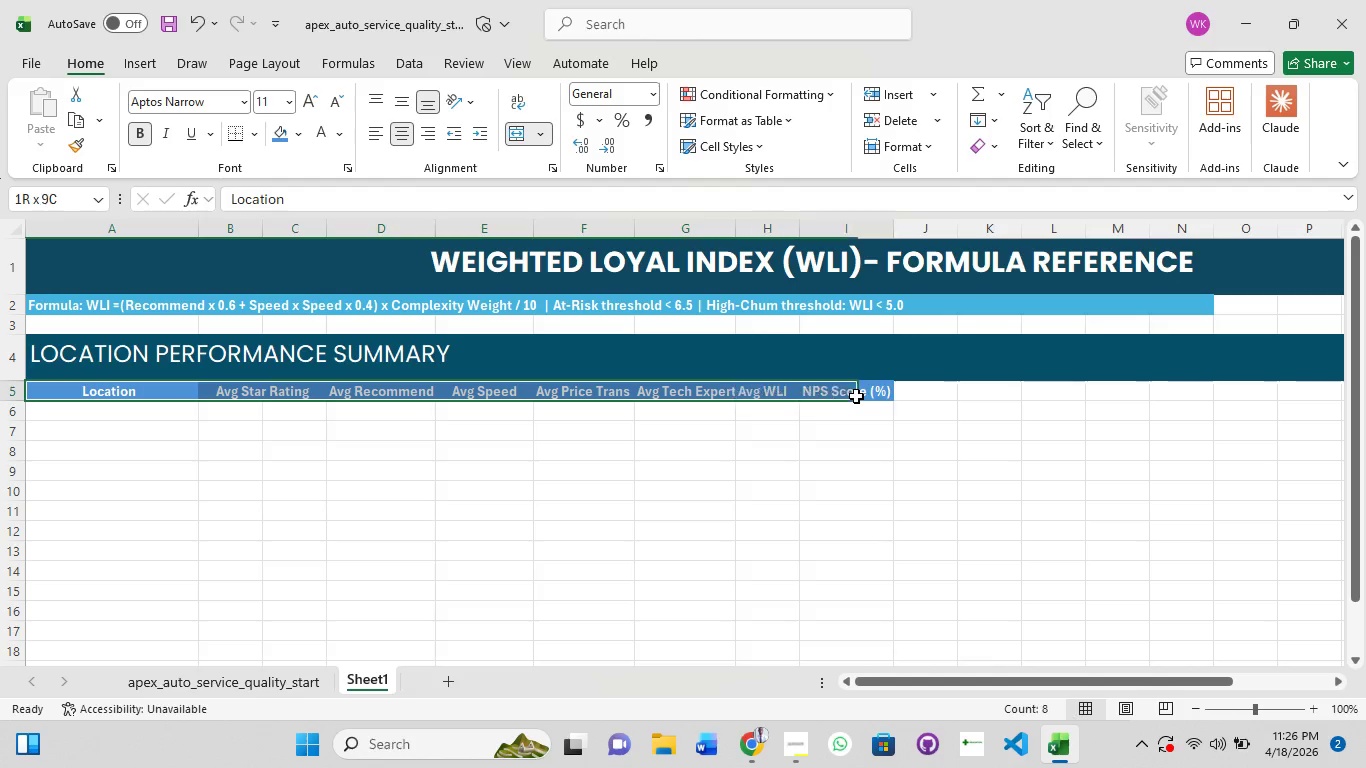 
left_click([856, 396])
 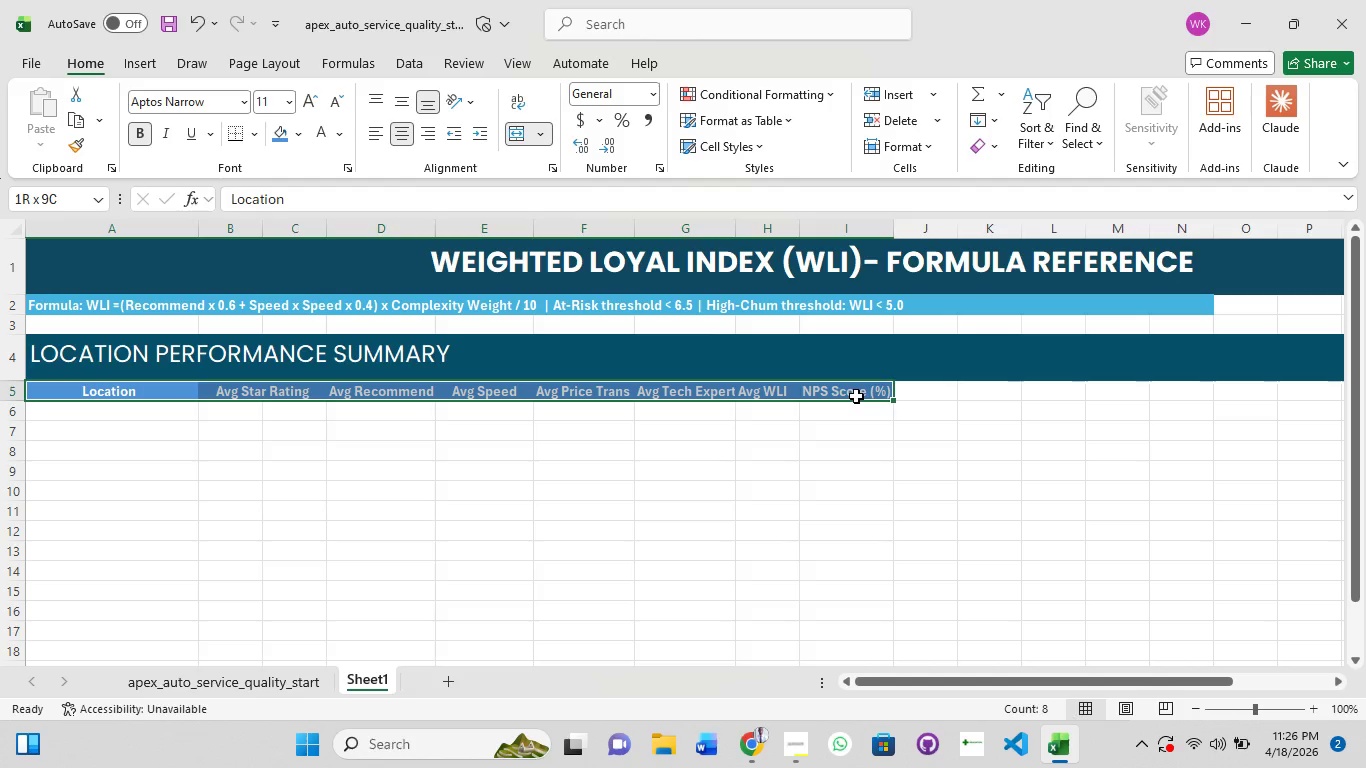 
hold_key(key=ShiftLeft, duration=0.5)
 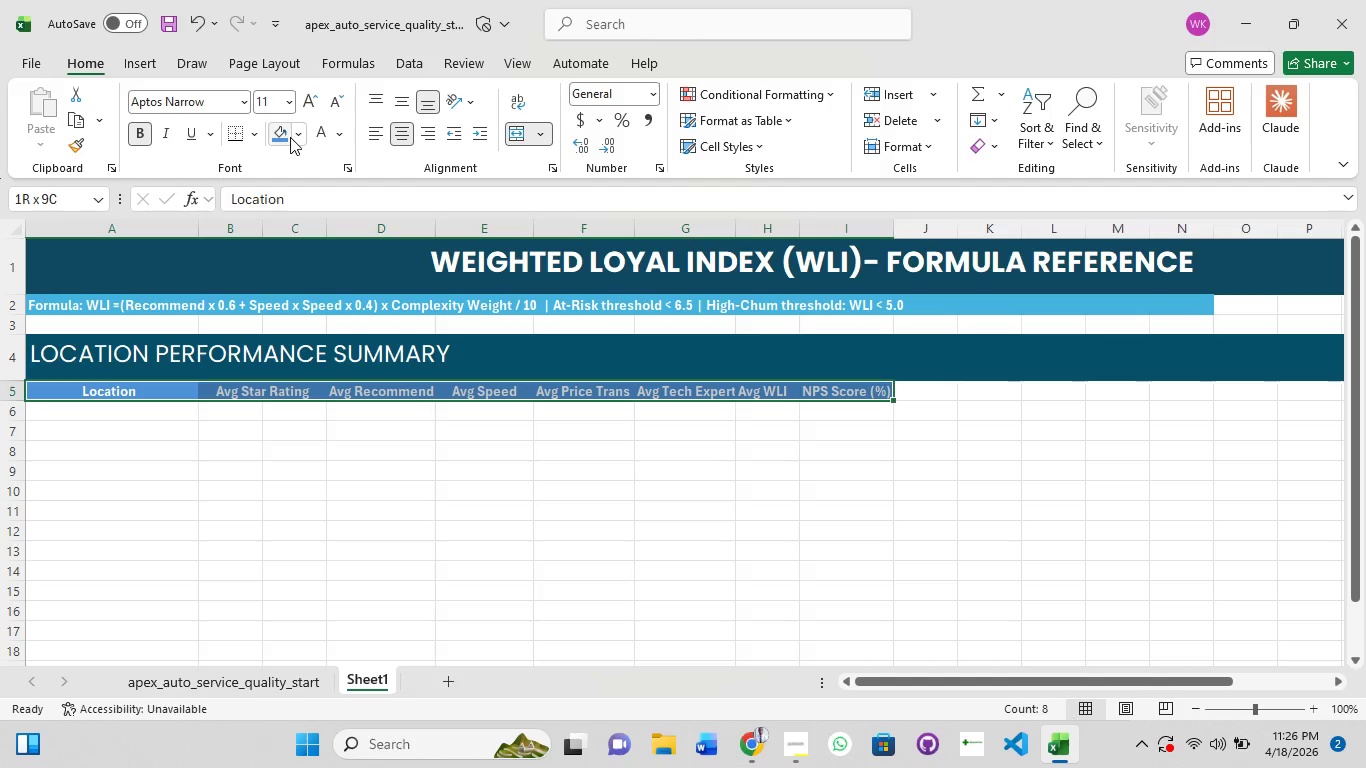 
left_click([291, 136])
 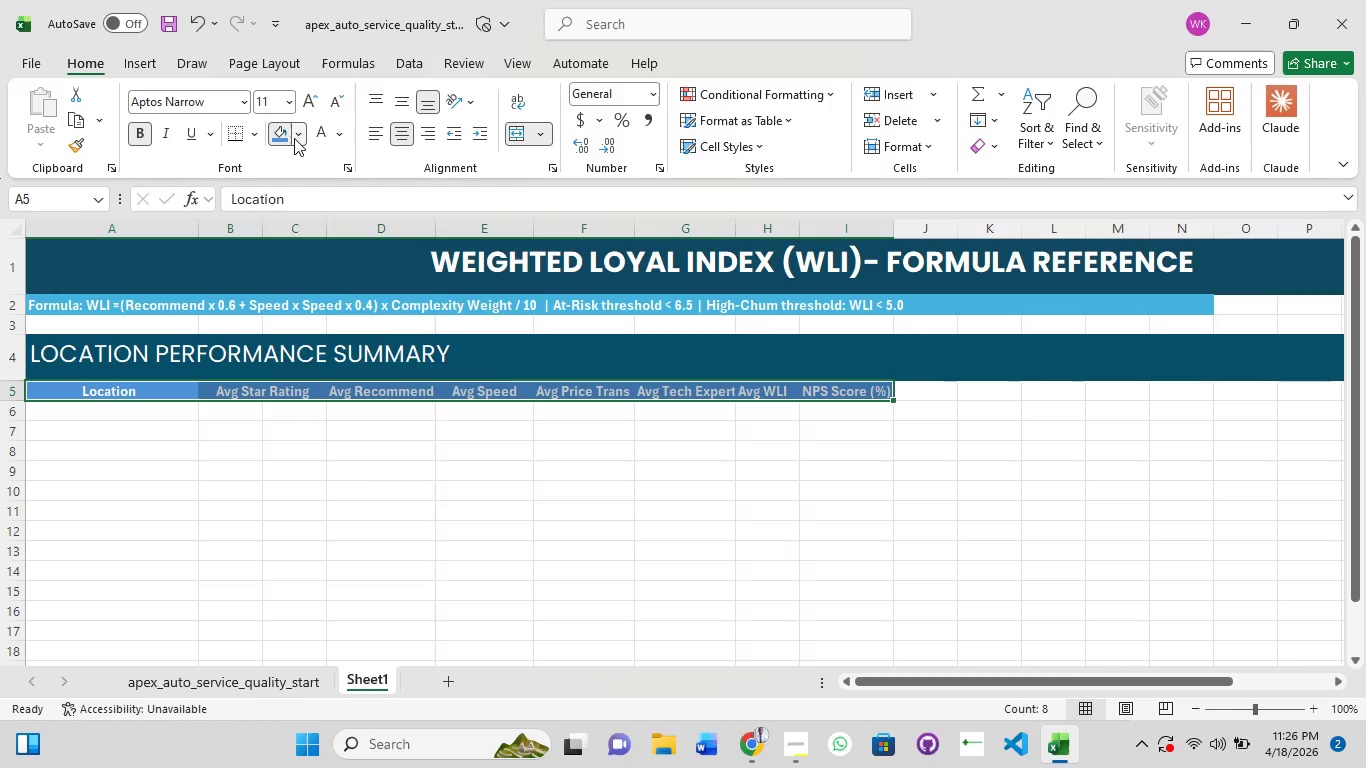 
left_click([294, 138])
 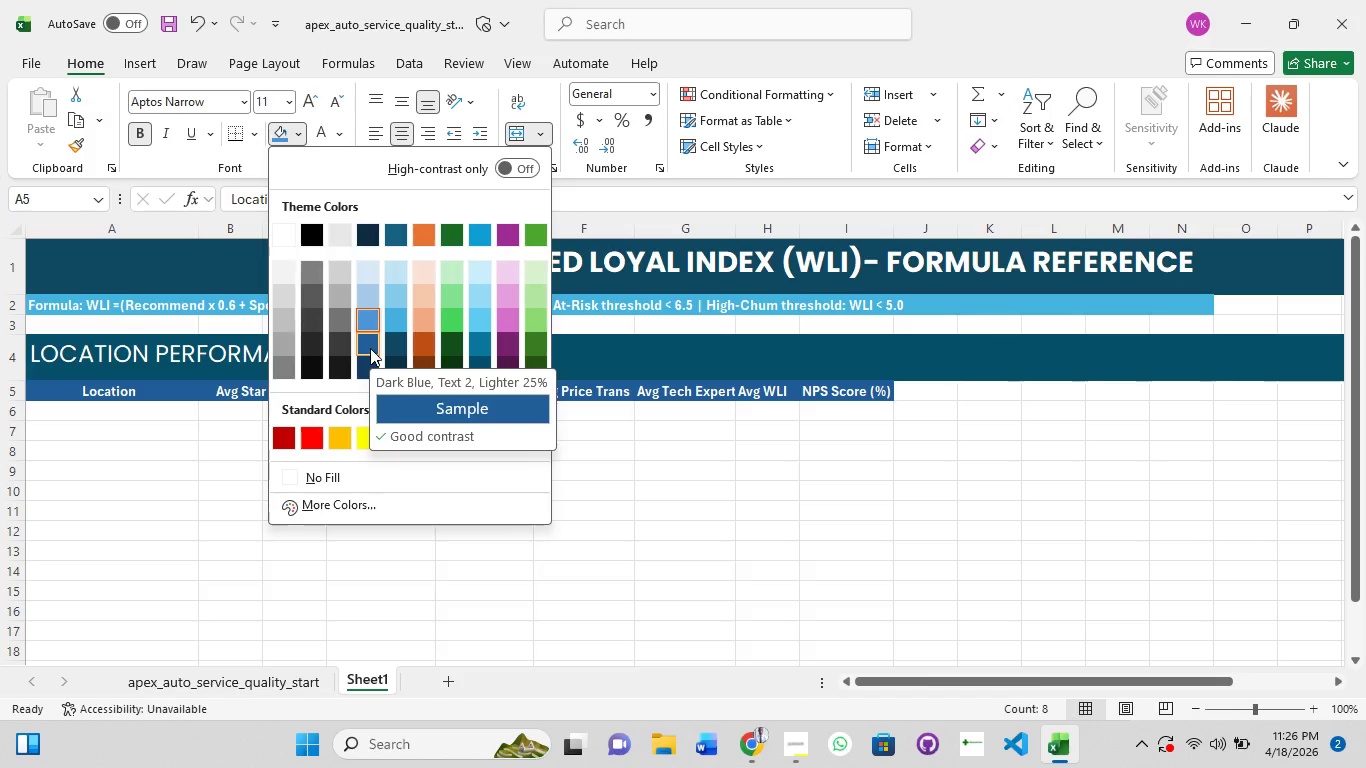 
left_click([370, 348])
 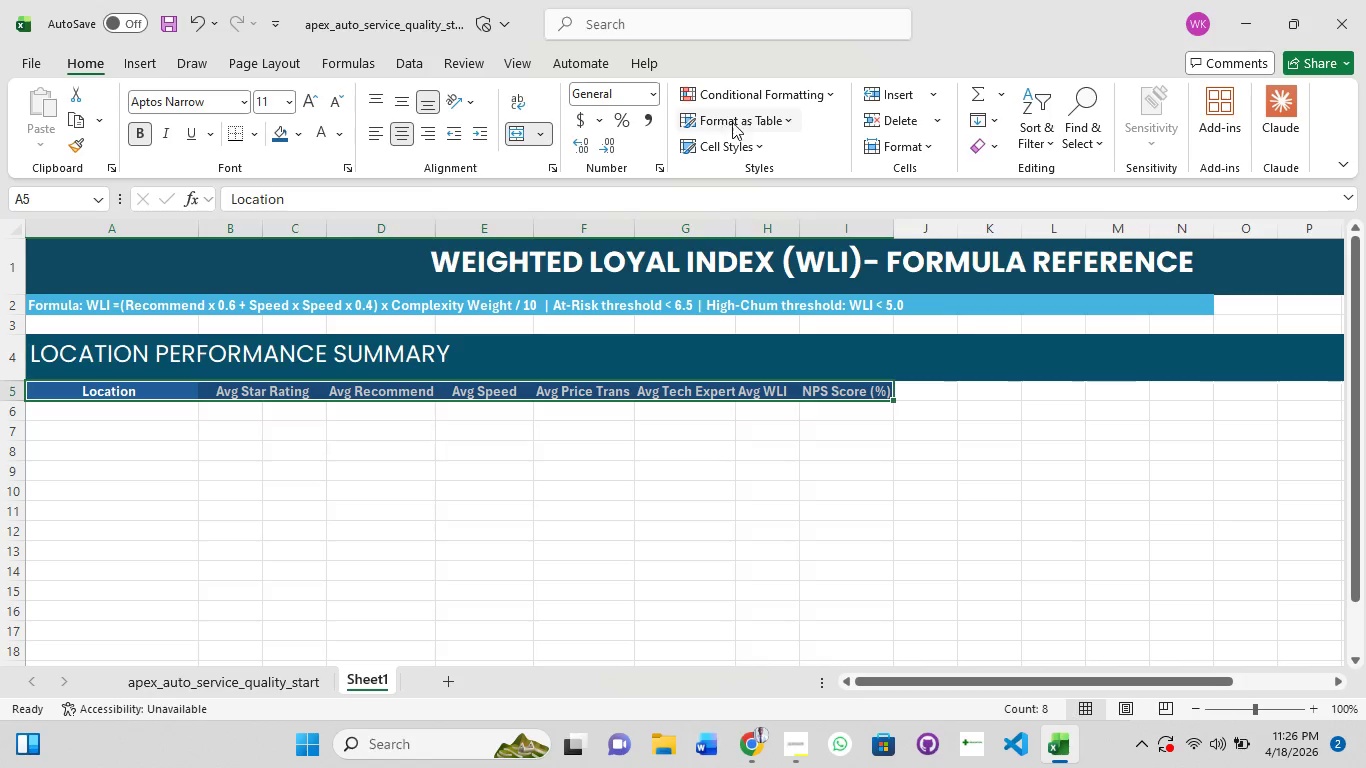 
left_click([768, 140])
 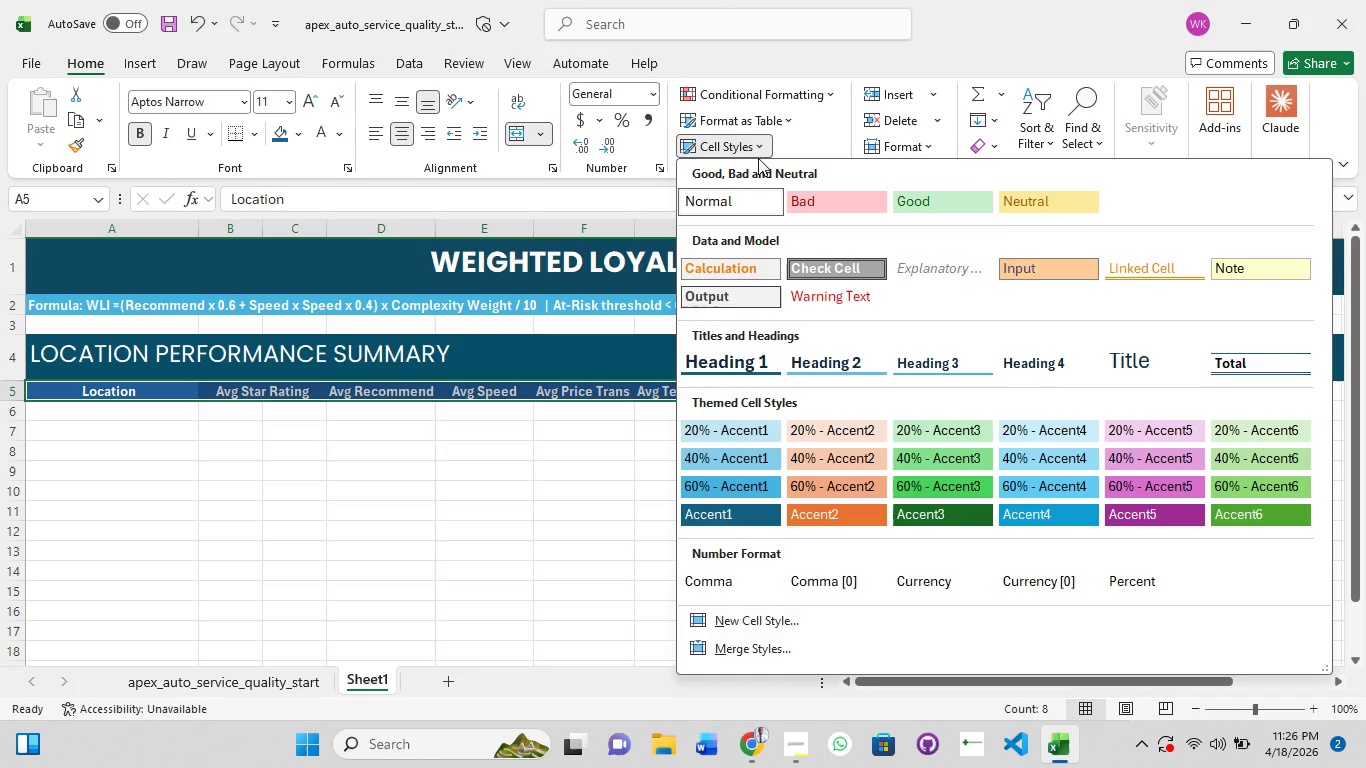 
left_click([755, 130])
 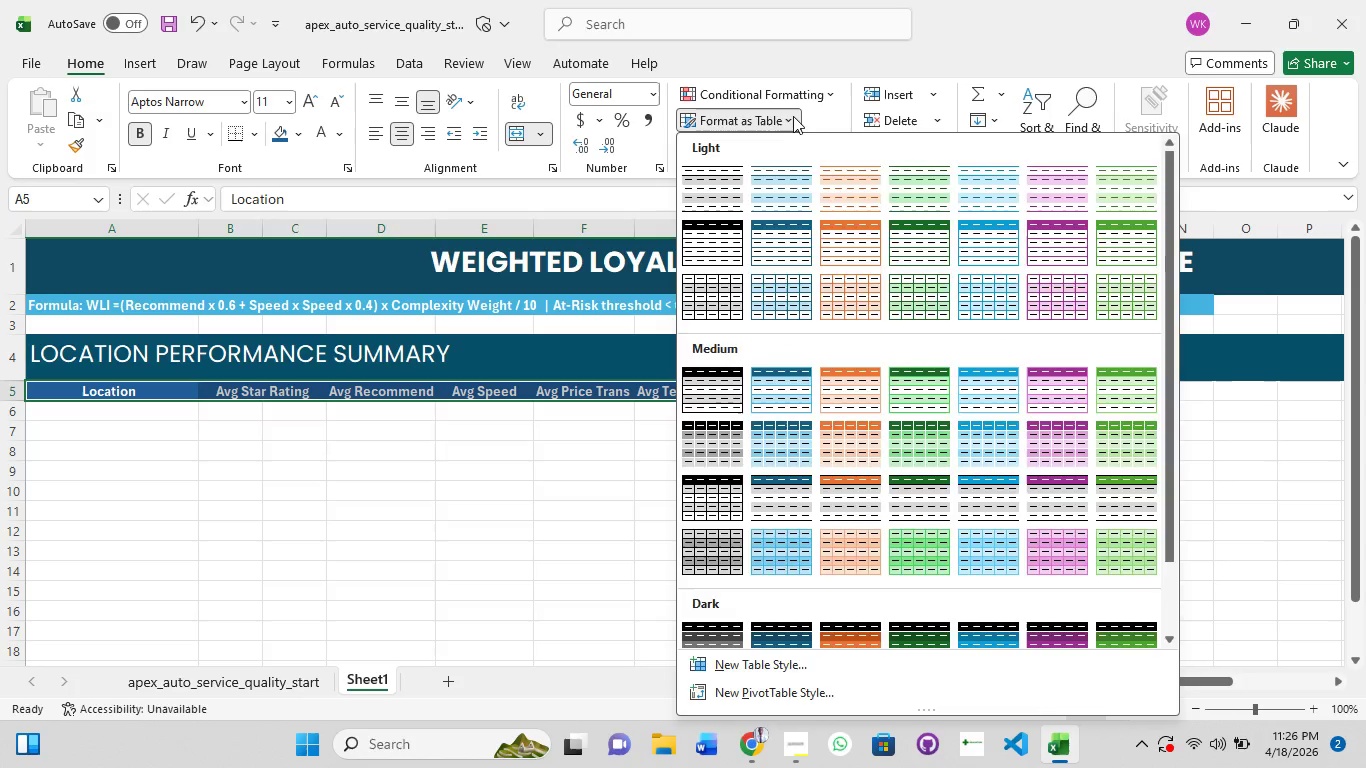 
left_click([789, 115])
 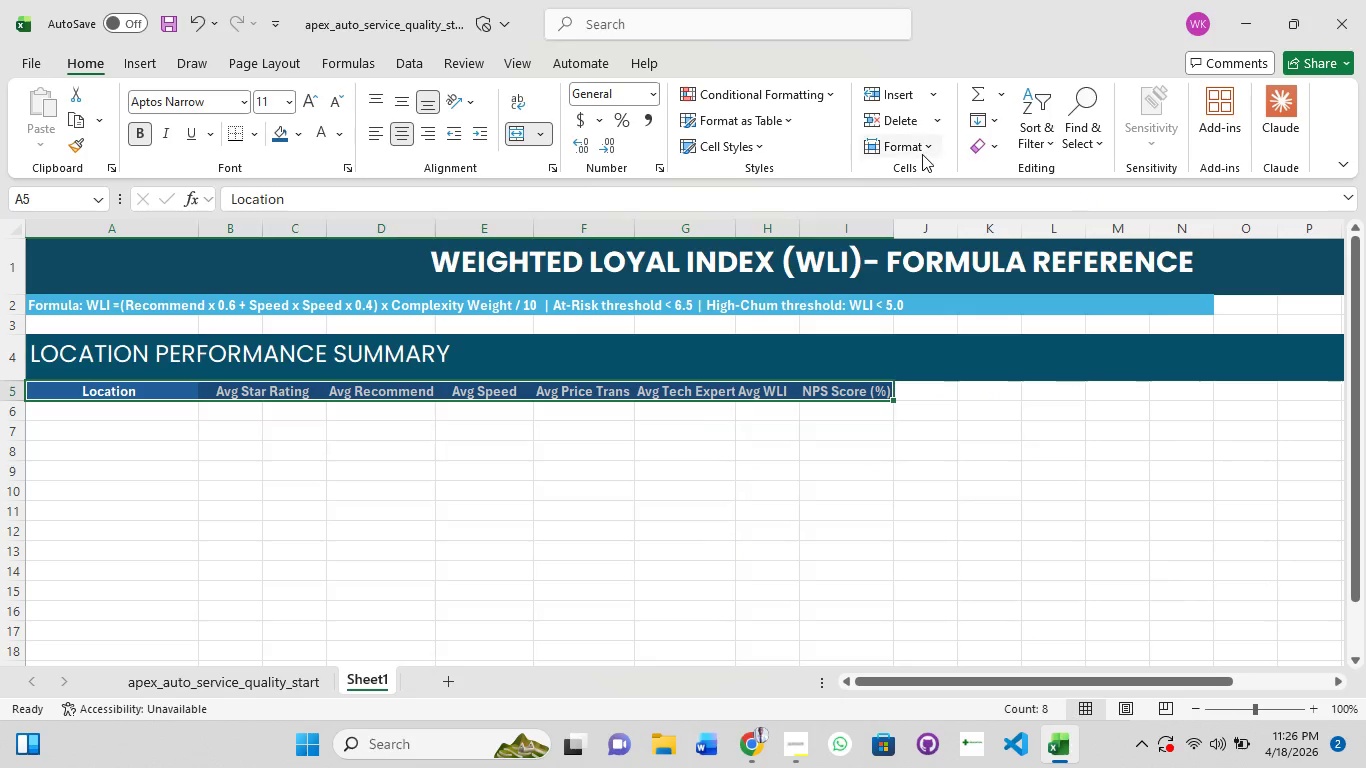 
left_click([922, 154])
 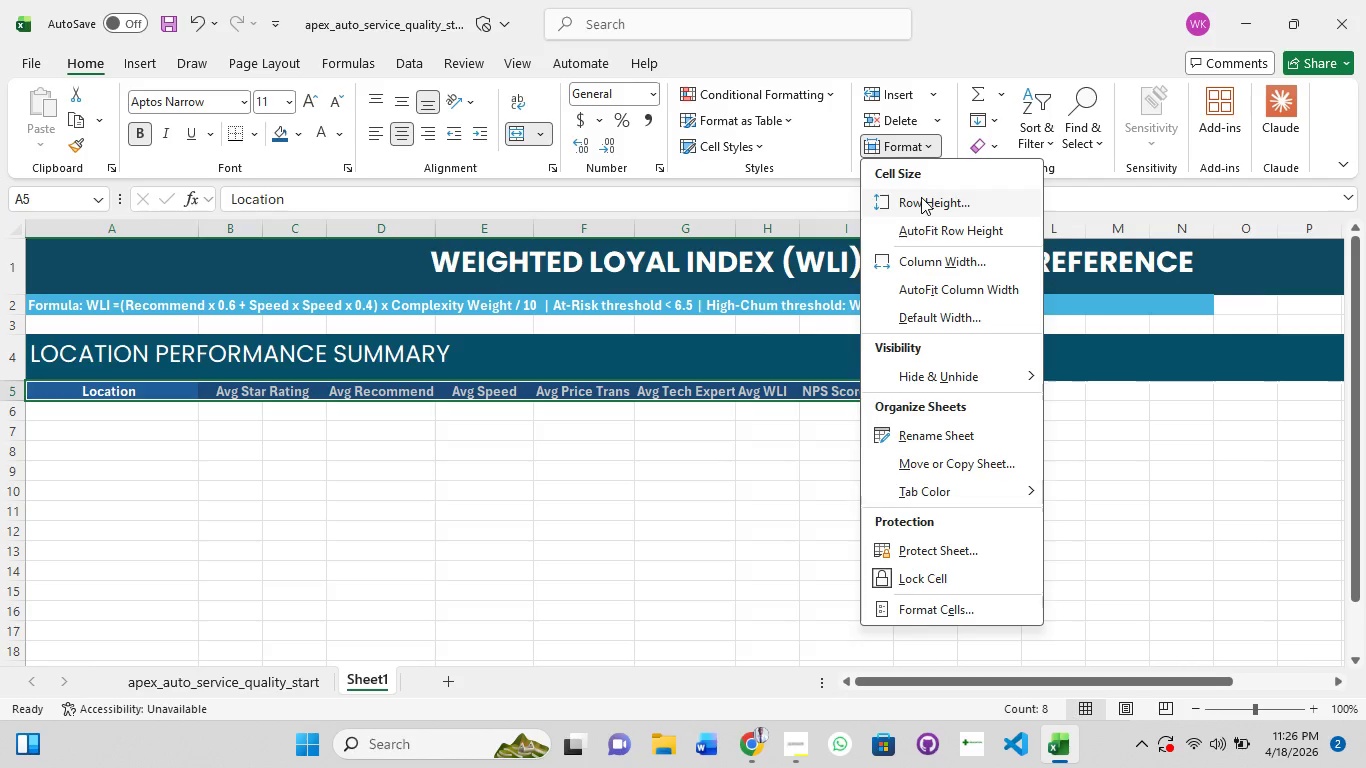 
left_click([921, 197])
 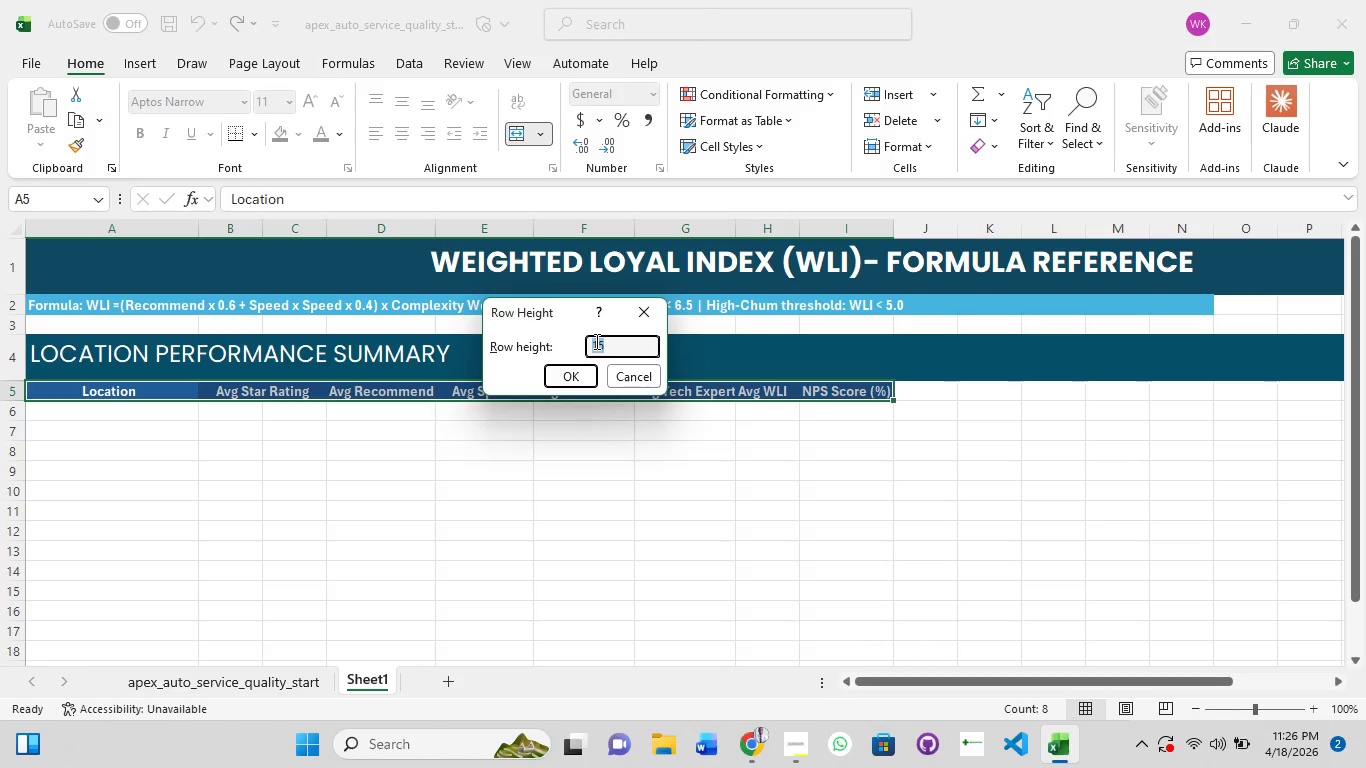 
type(20)
 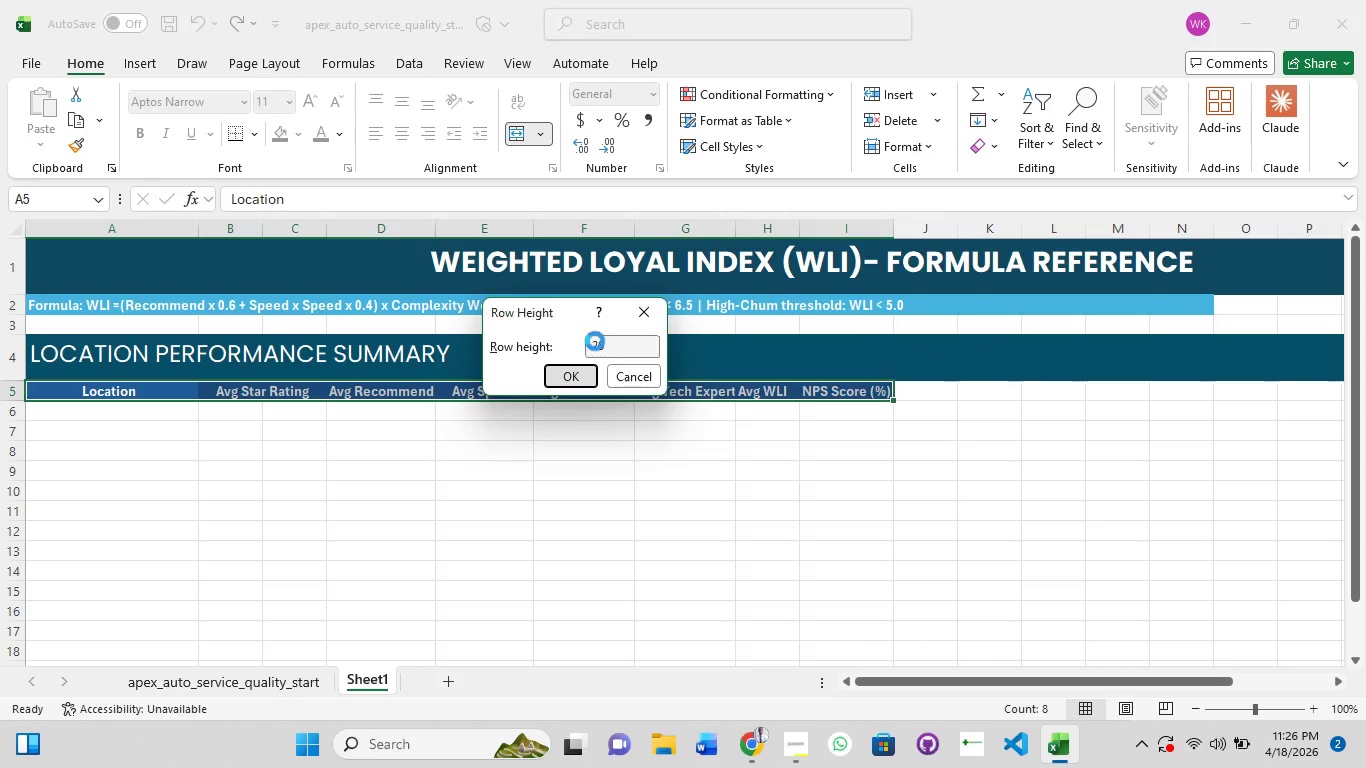 
key(Enter)
 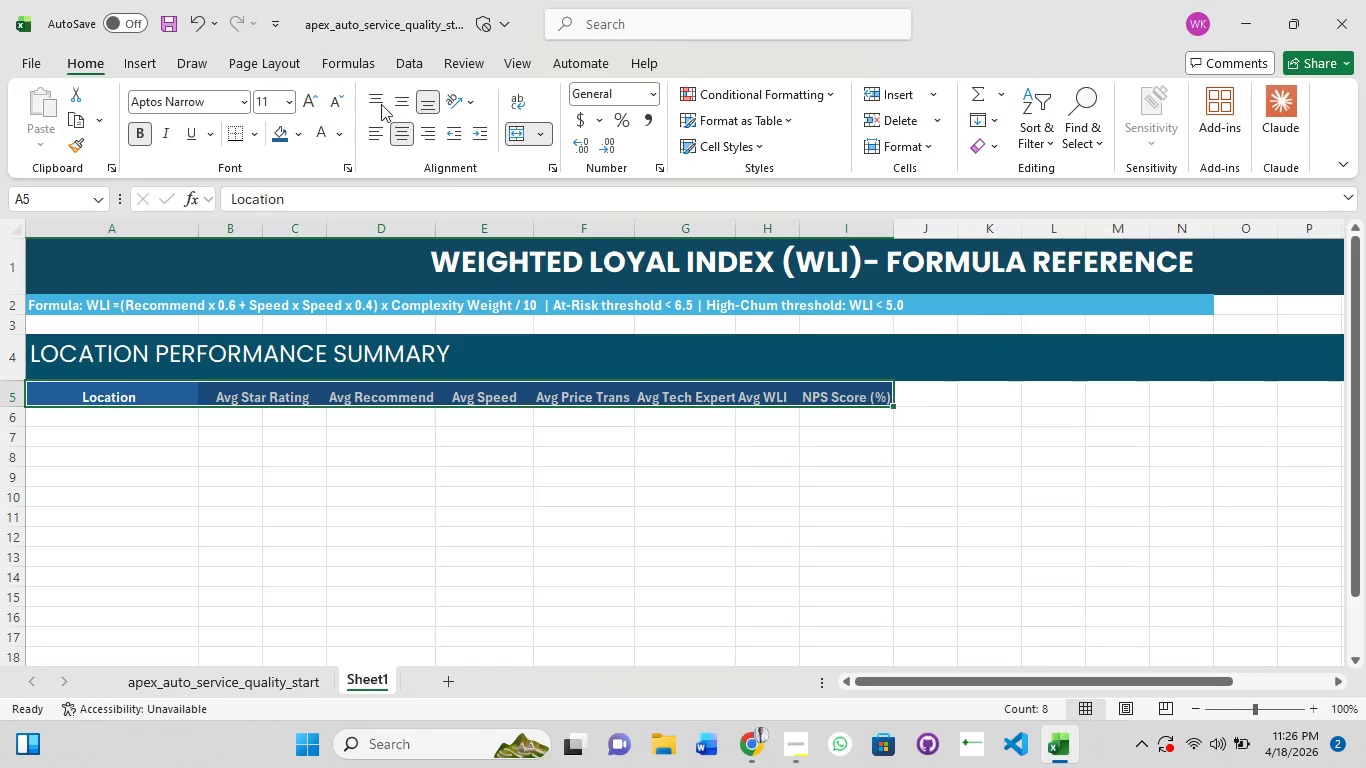 
left_click([393, 103])
 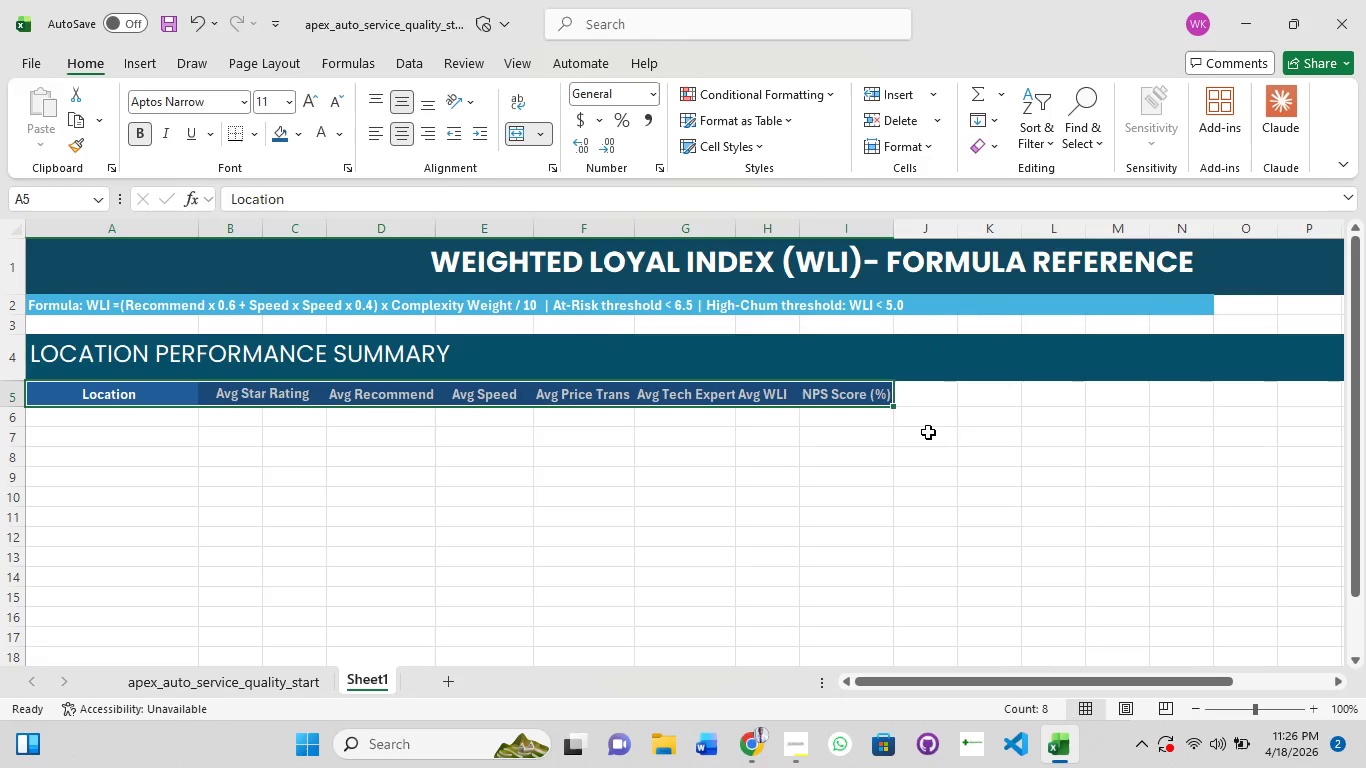 
left_click([941, 401])
 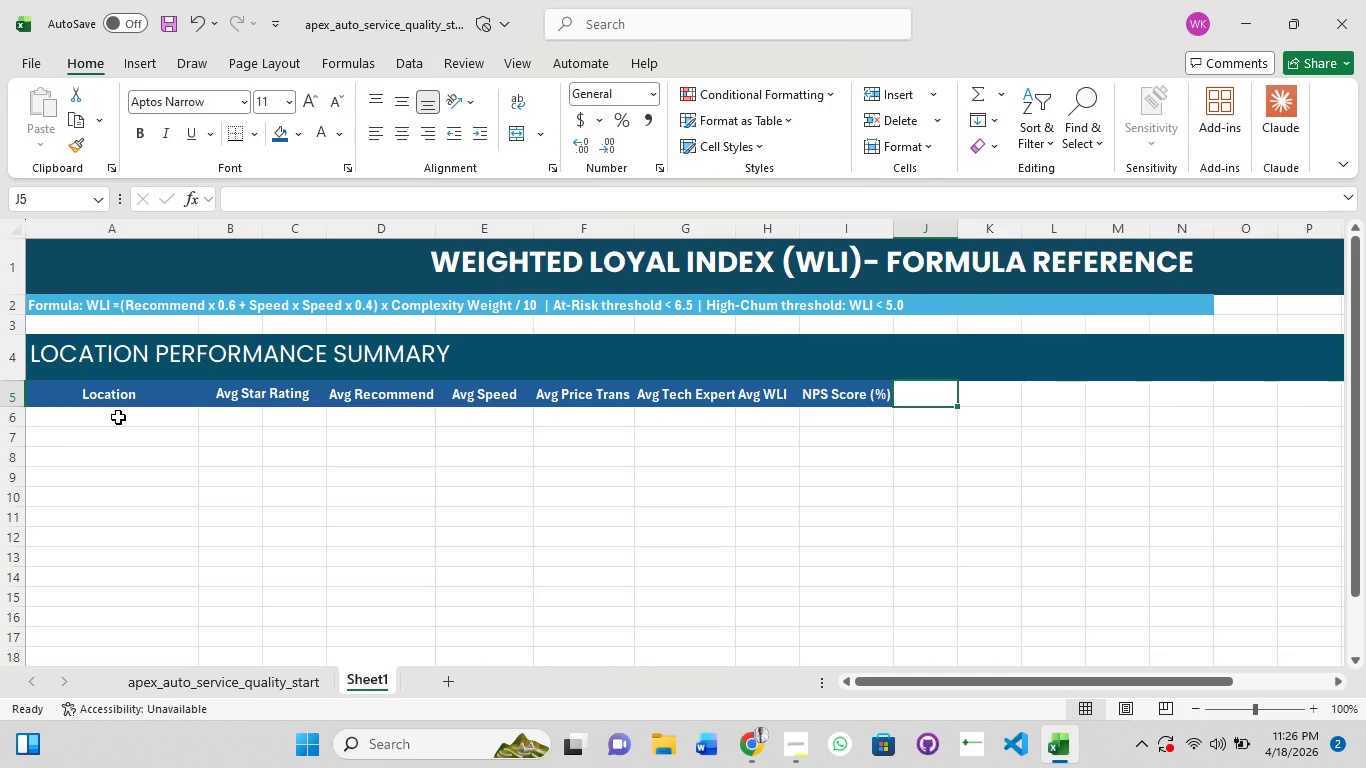 
wait(22.91)
 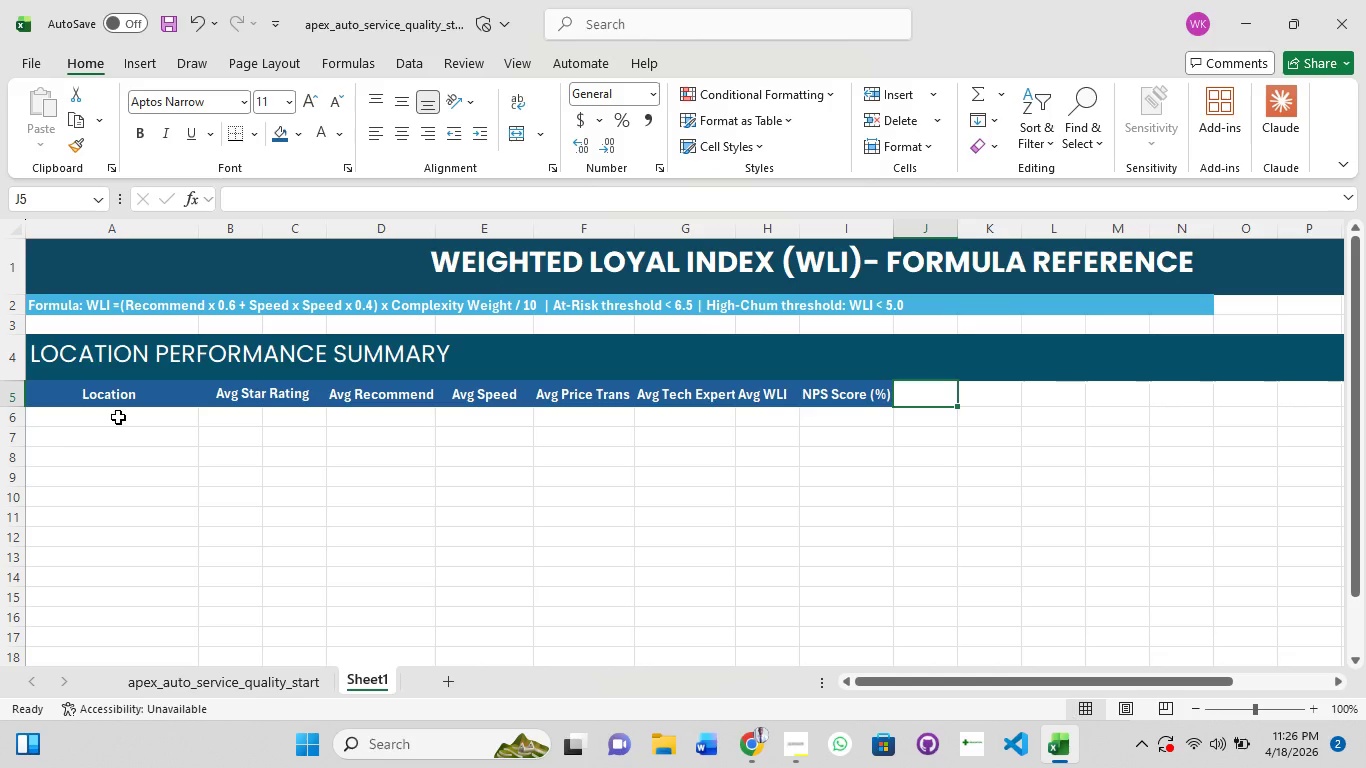 
left_click([118, 417])
 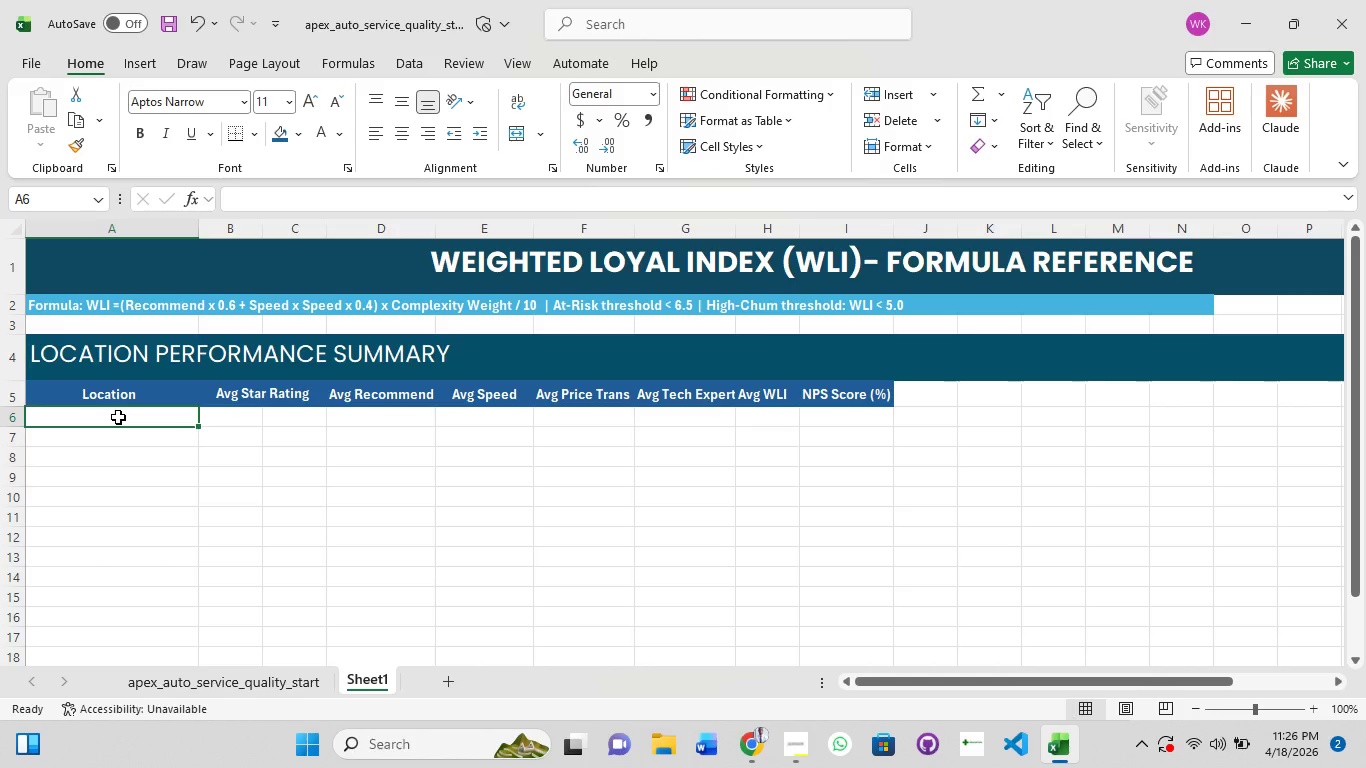 
left_click([118, 417])
 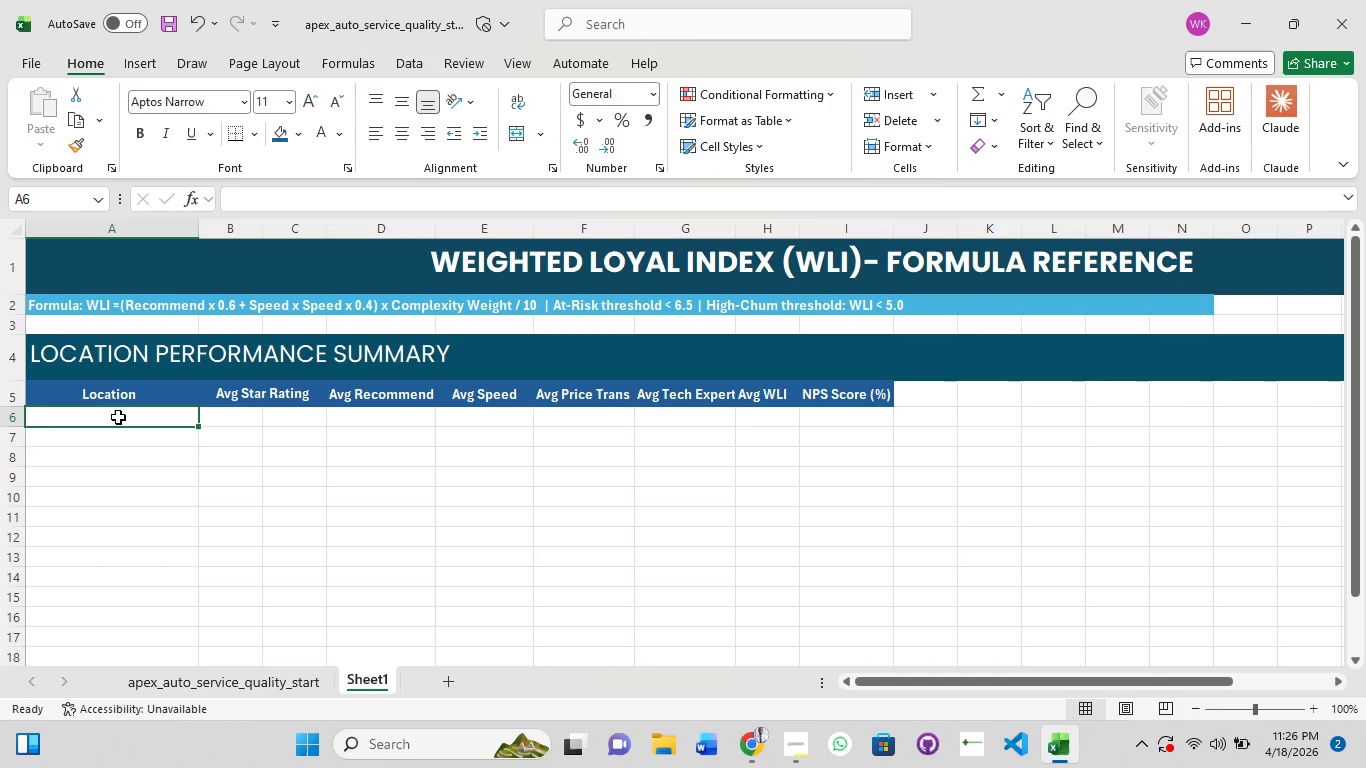 
left_click([118, 417])
 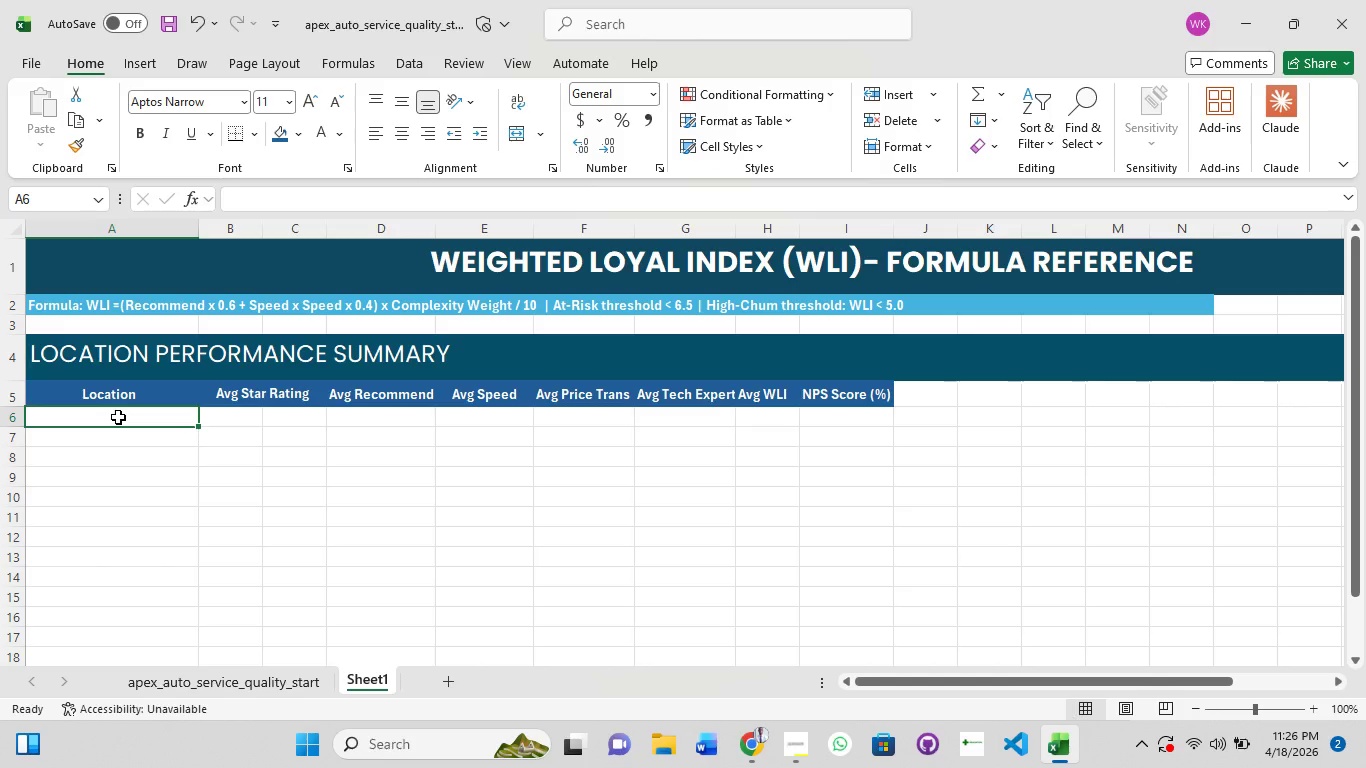 
type(LOC-01 Ge)
 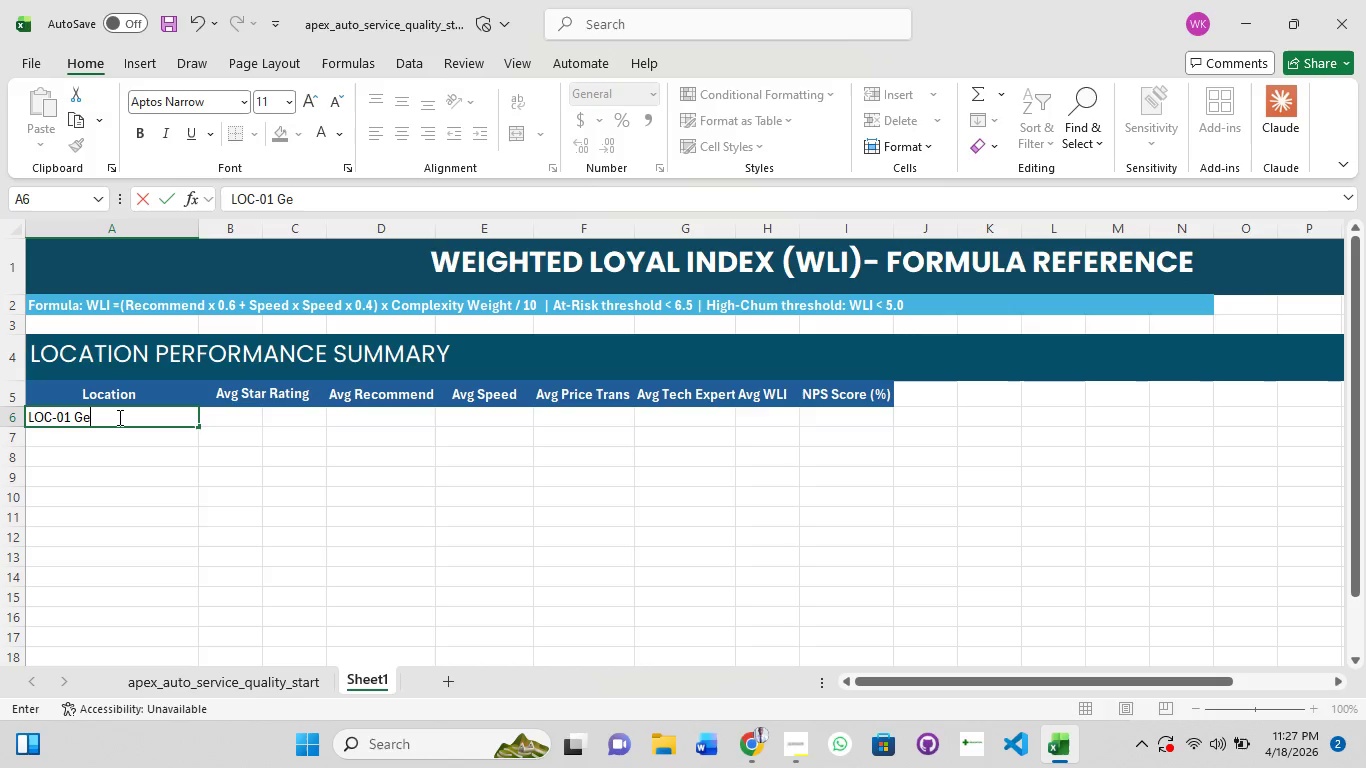 
type(neral Mech)
 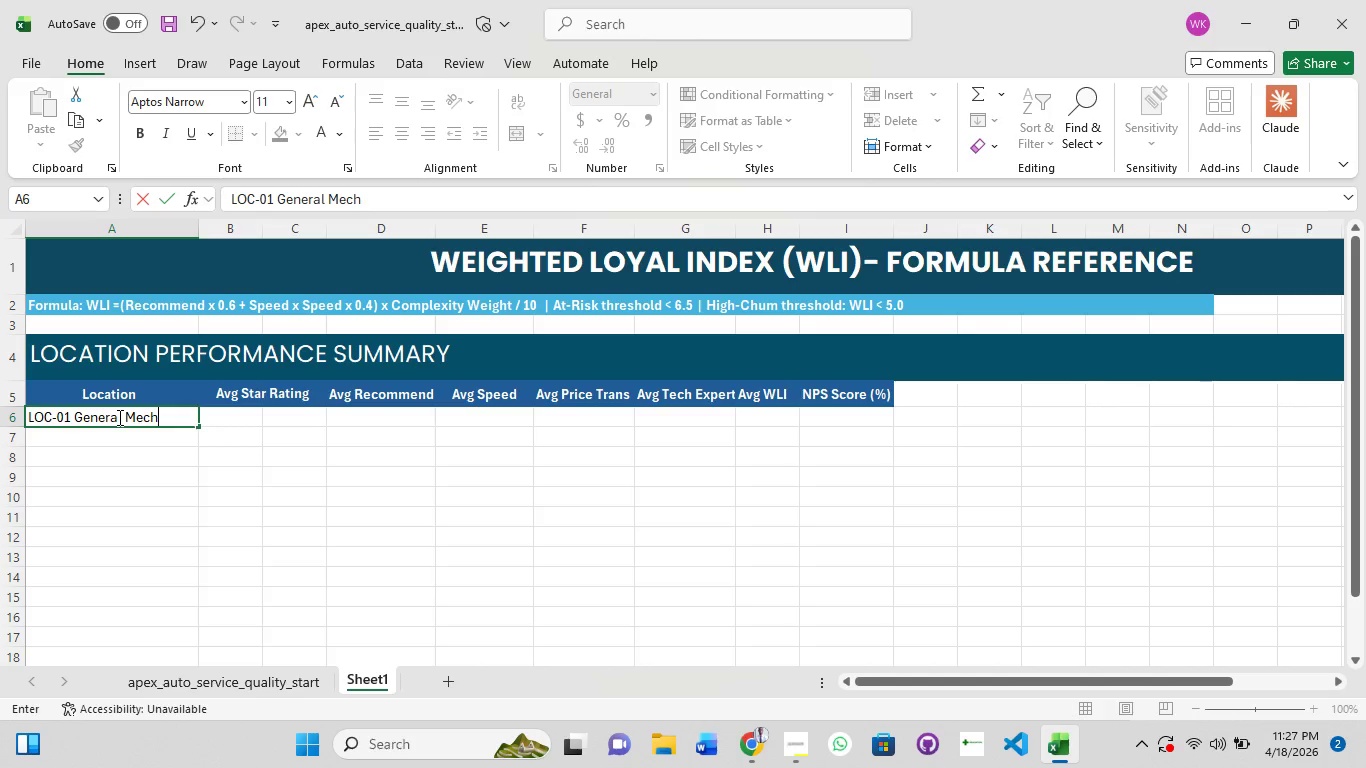 
key(N)
 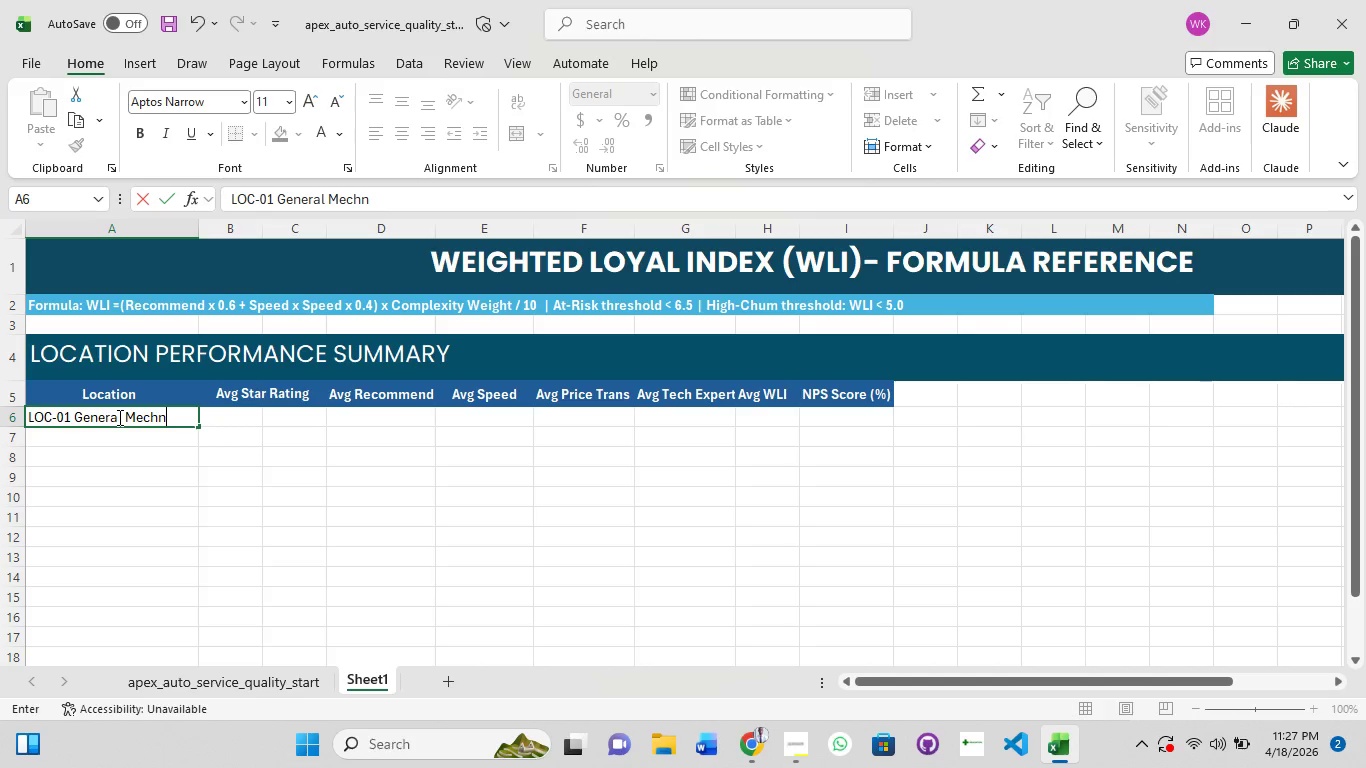 
key(Backspace)
type(anic)
 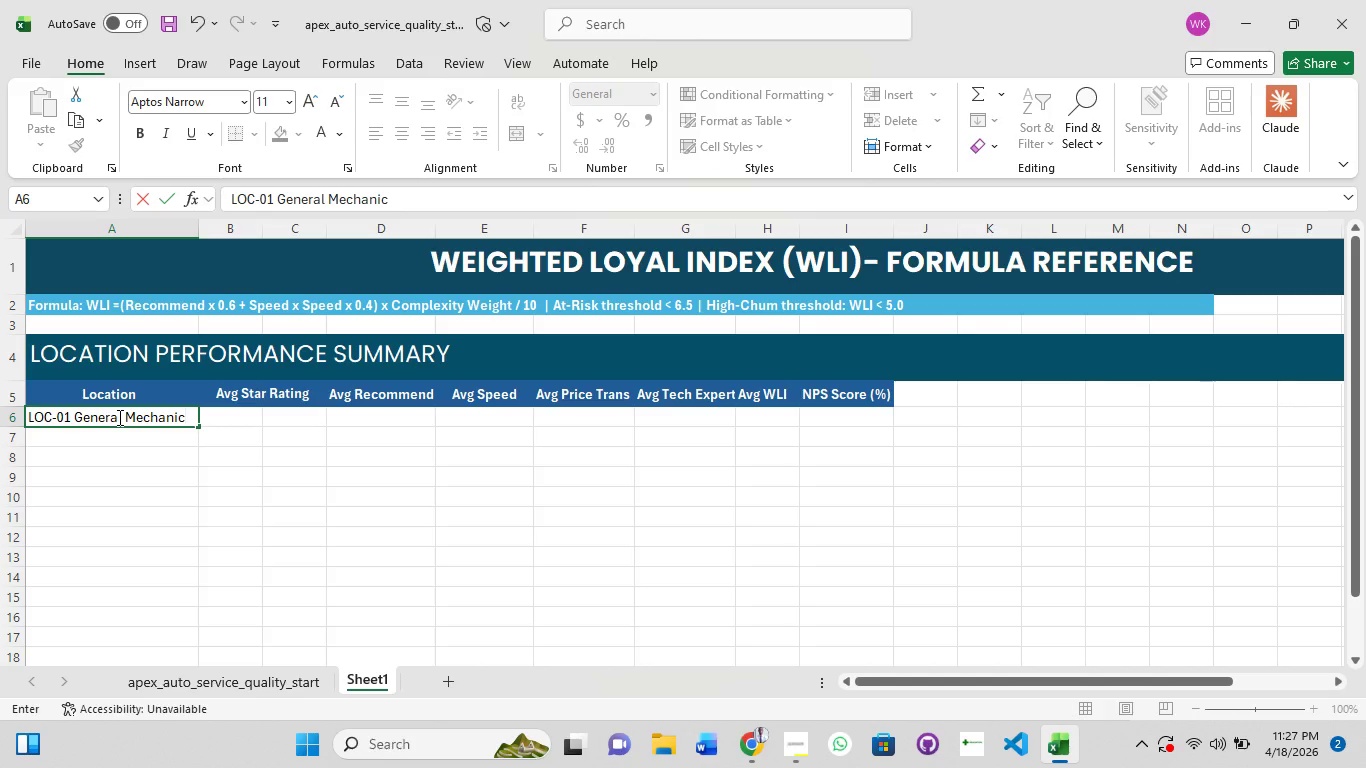 
wait(6.58)
 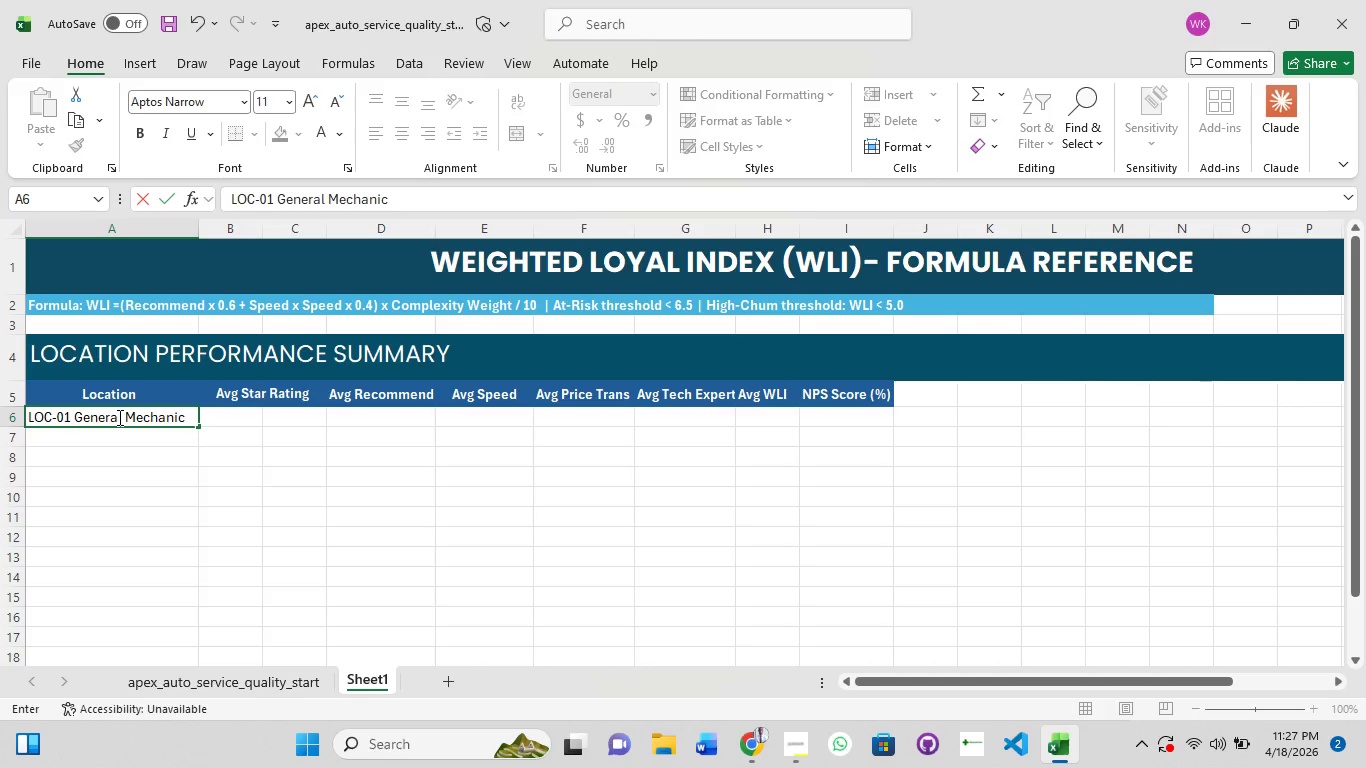 
key(Enter)
 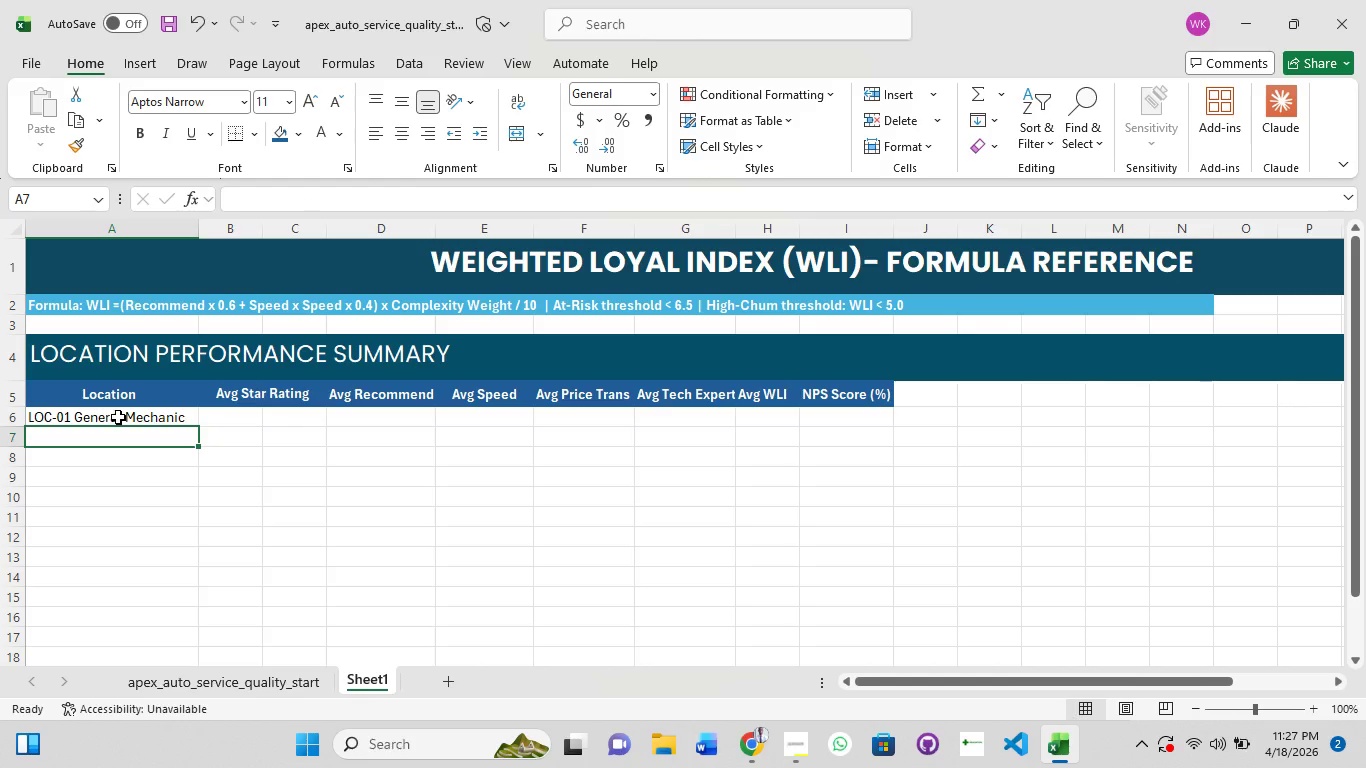 
type(LOc)
key(Backspace)
type(c)
key(Backspace)
type(C-02 Body Shop)
 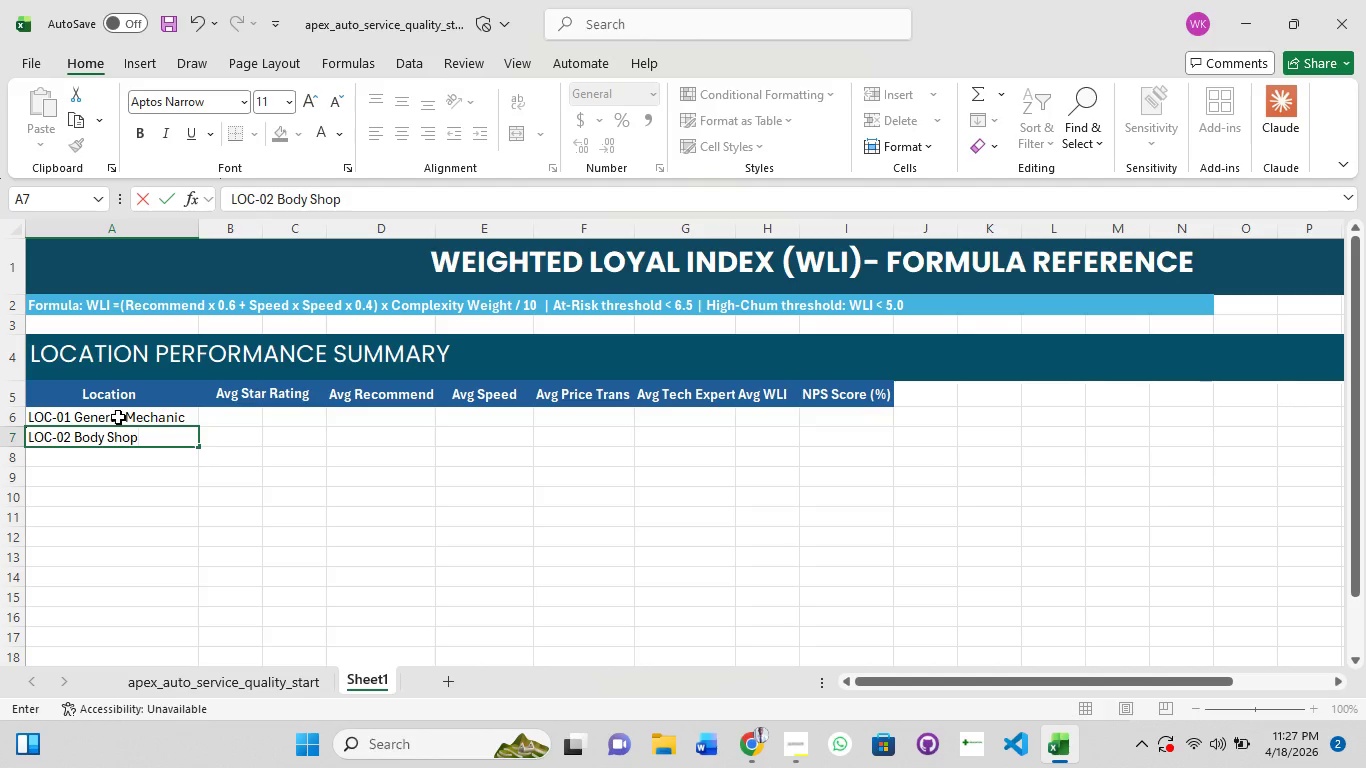 
key(Enter)
 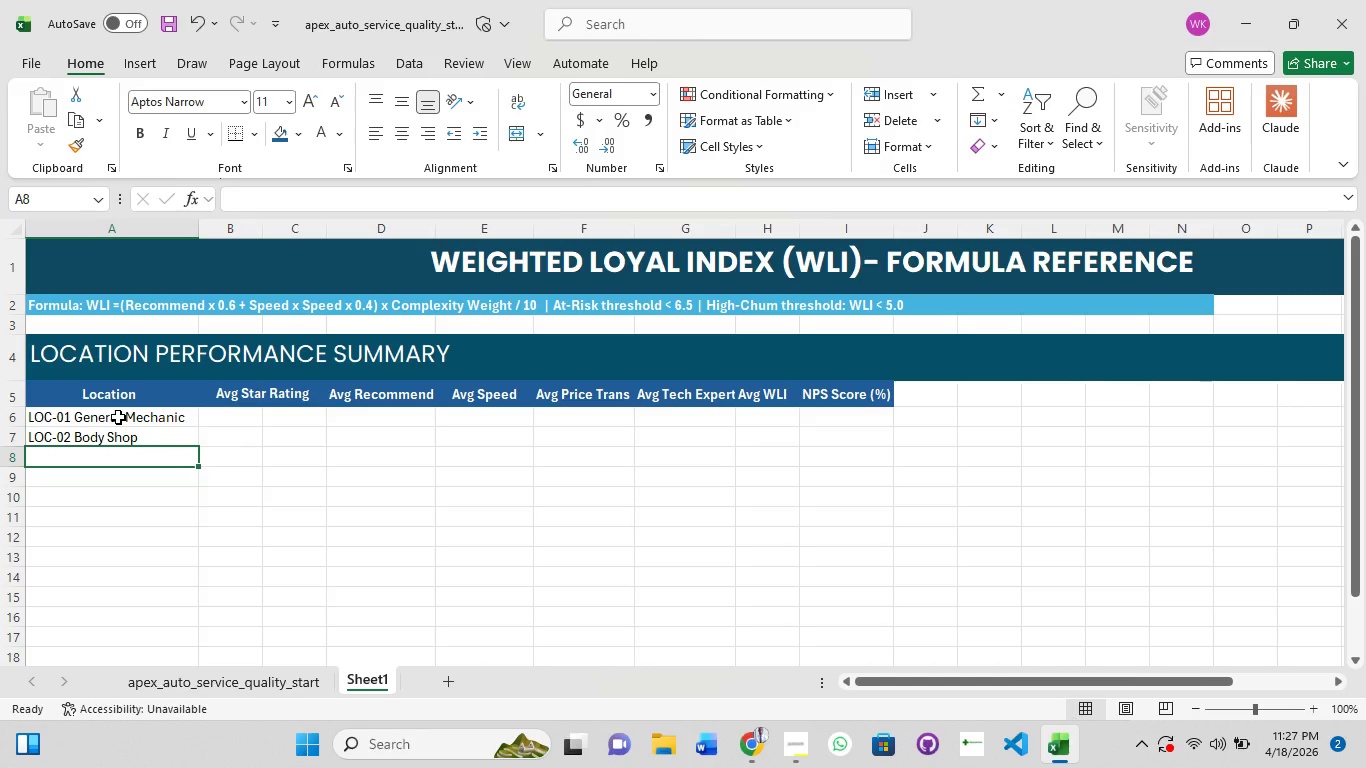 
type(LOC-03 Transmission)
 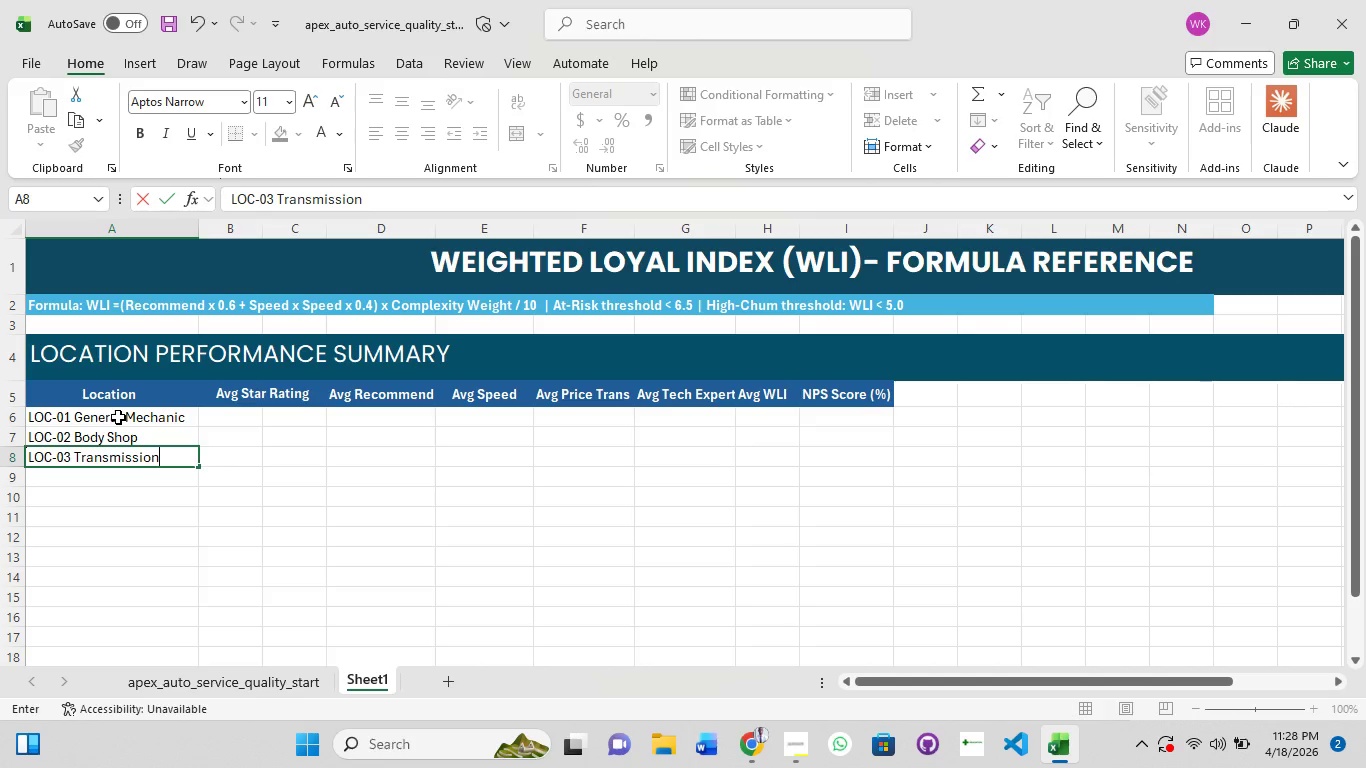 
key(Enter)
 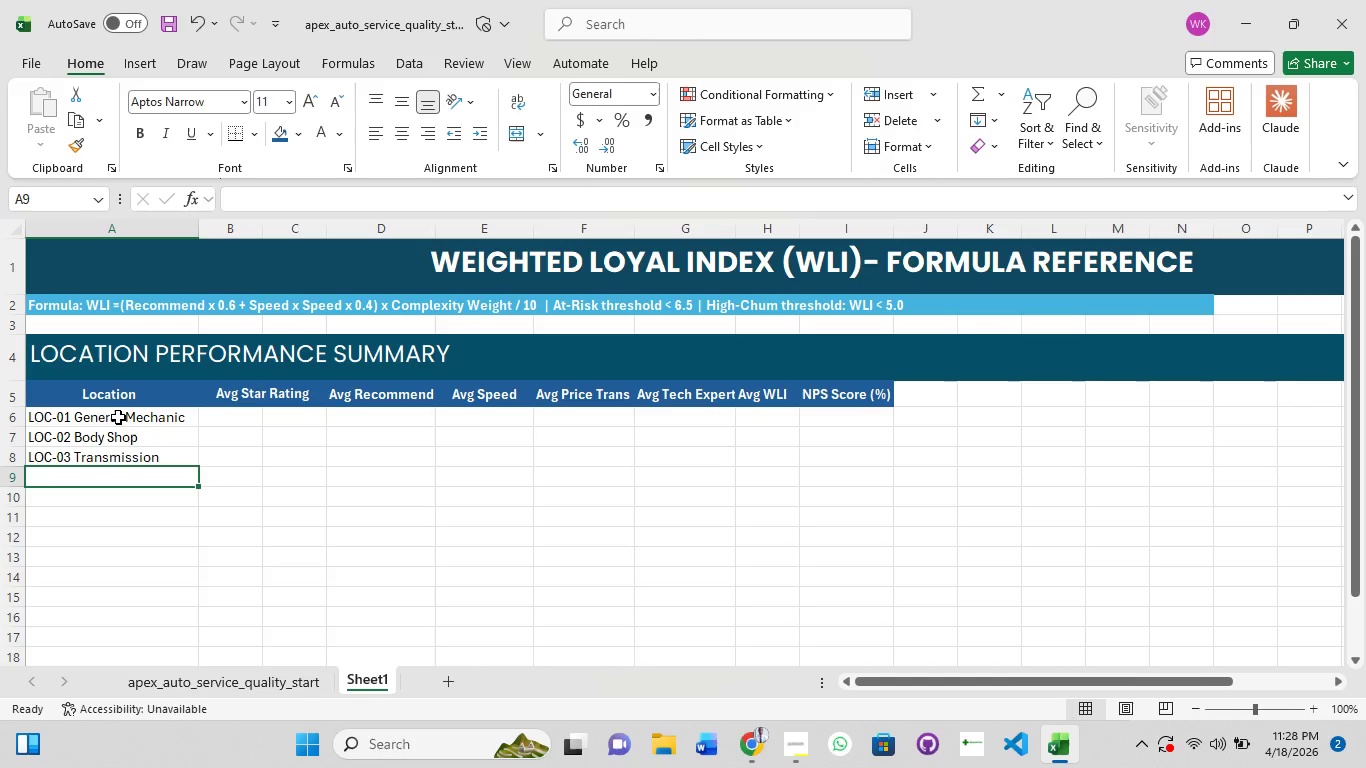 
type(LOC-04 Tire/Brake)
 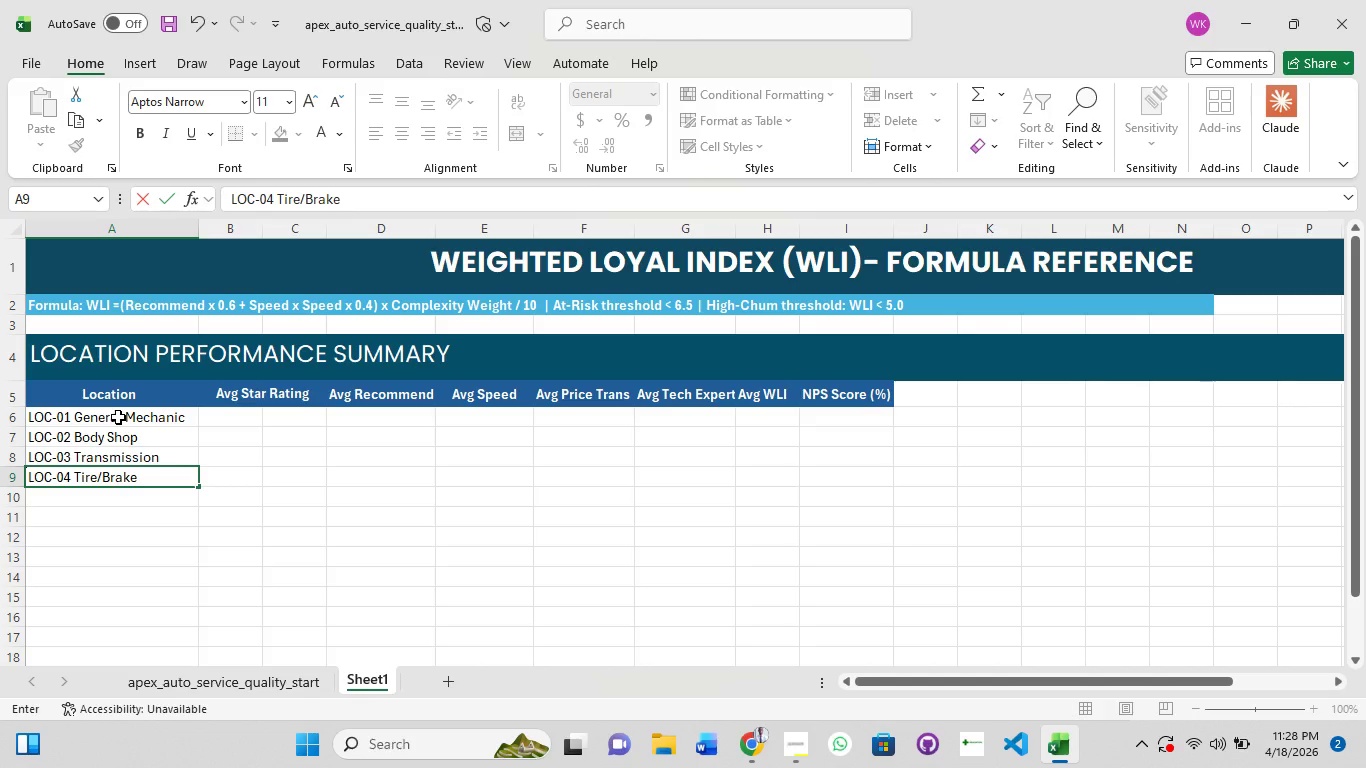 
key(Enter)
 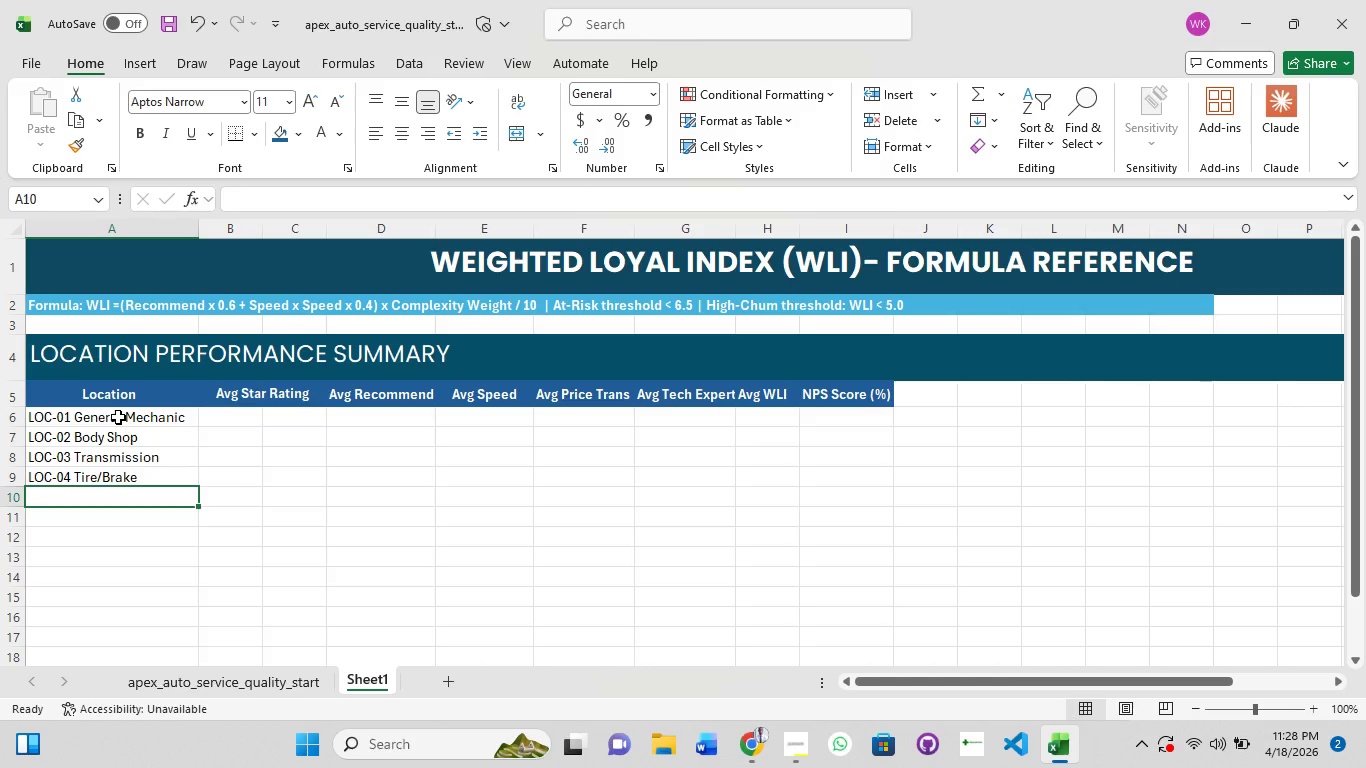 
type(LOC-05 Auto Electric)
 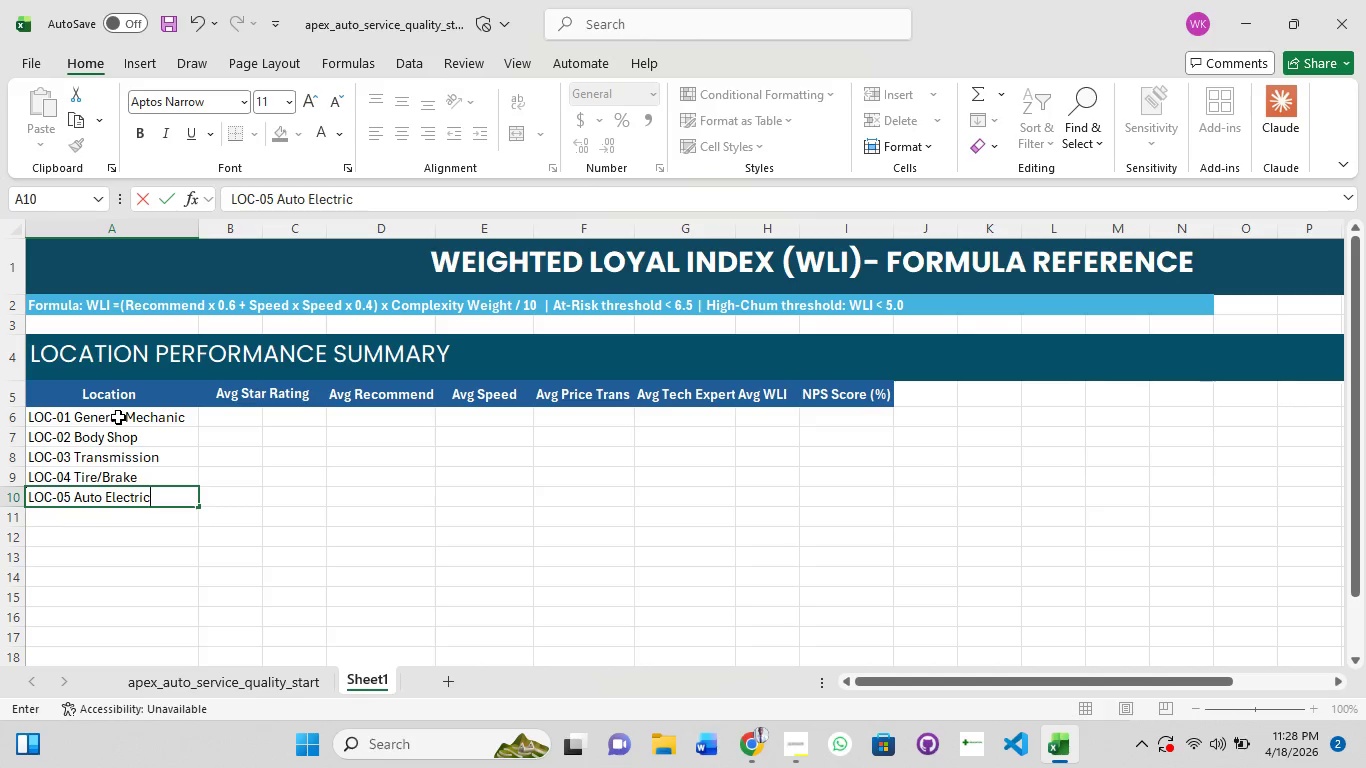 
wait(6.73)
 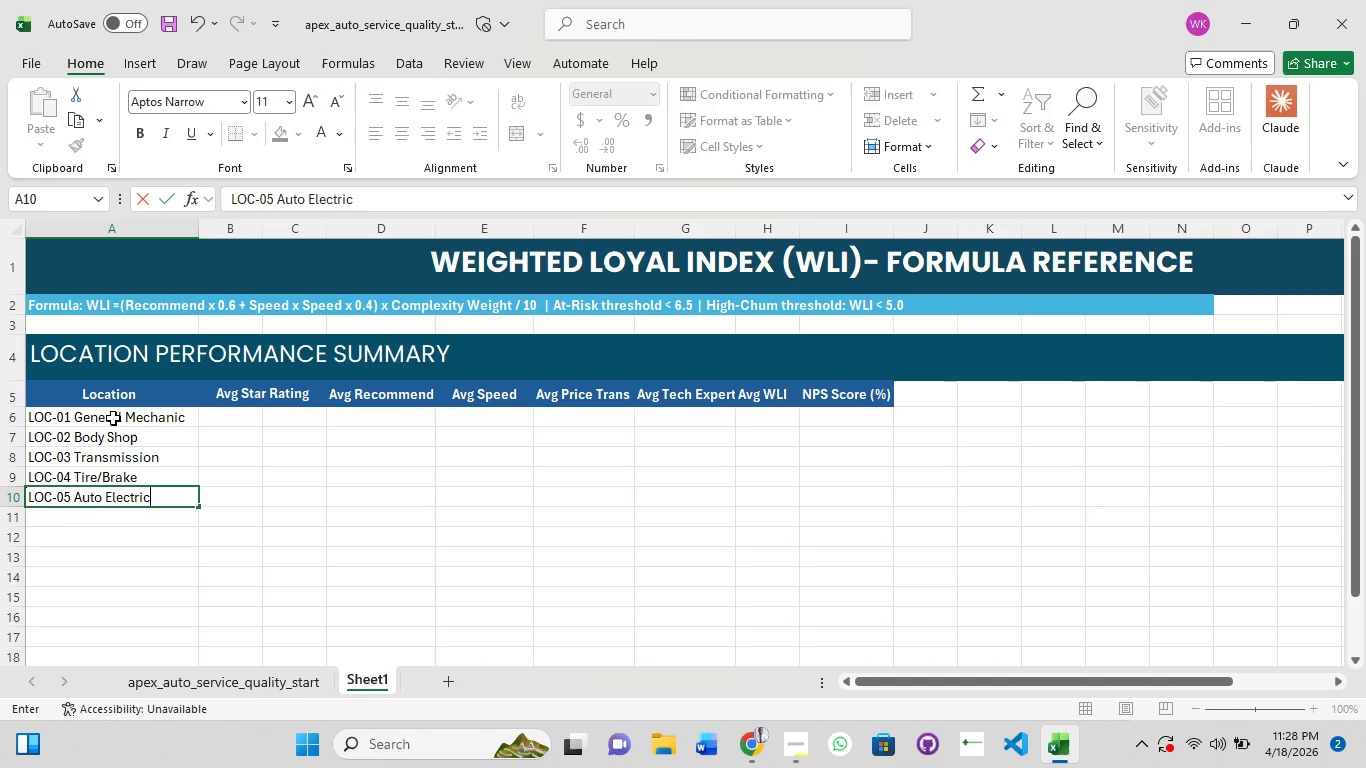 
left_click([236, 418])
 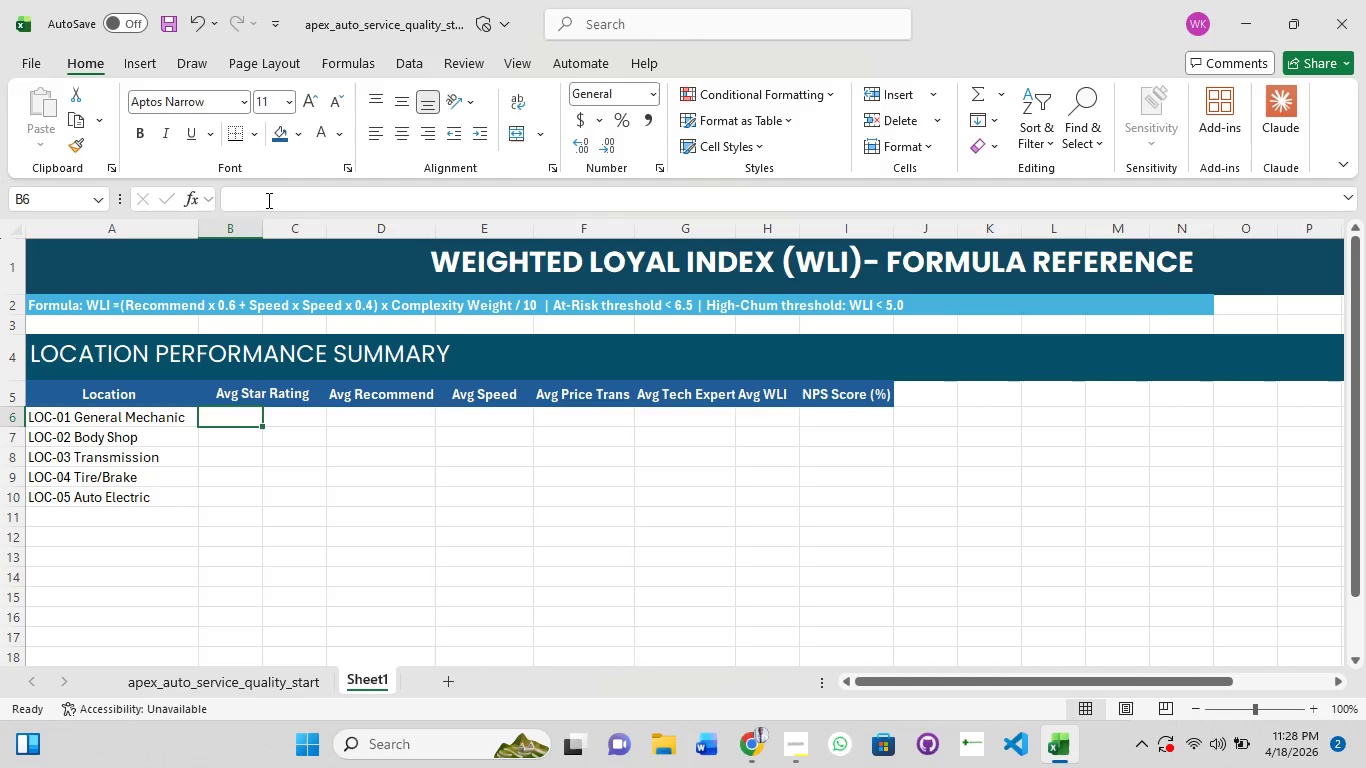 
left_click([268, 199])
 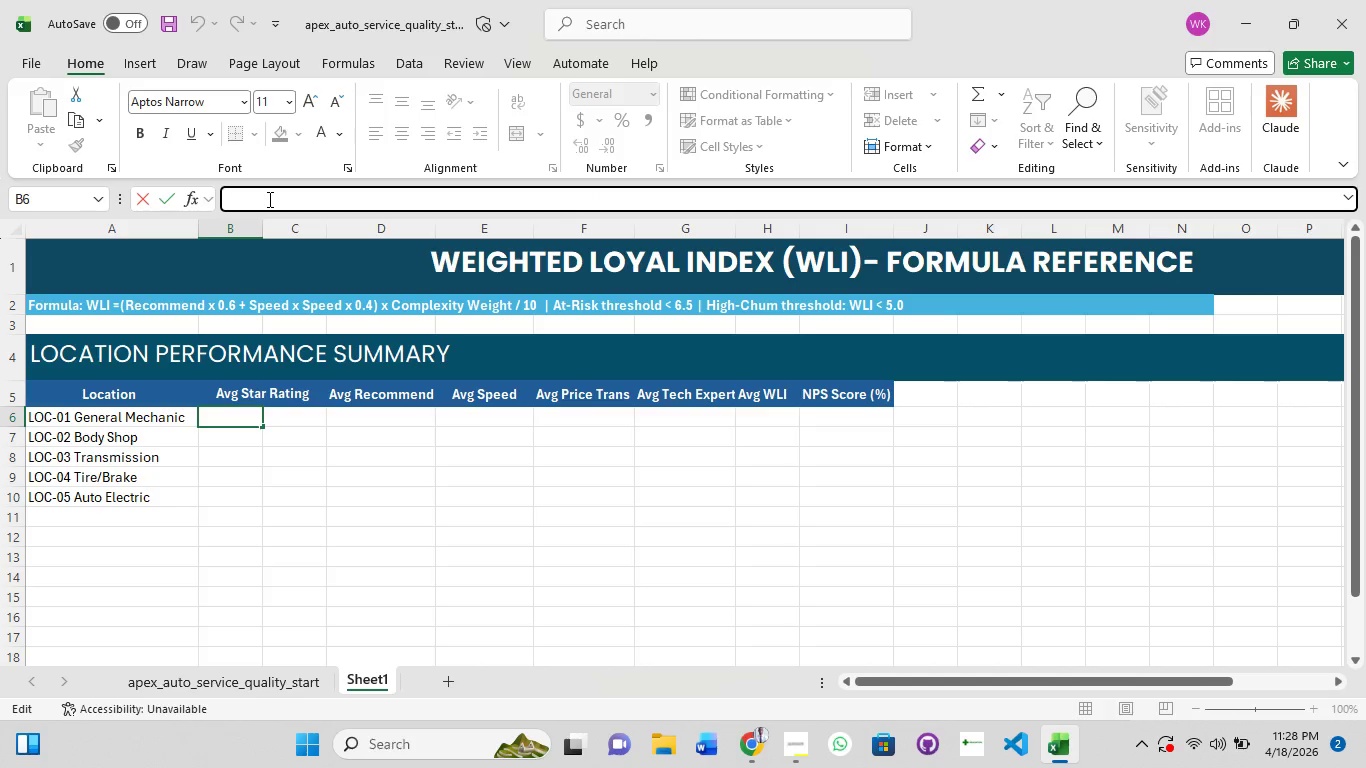 
type(=IFERR)
key(Tab)
type(ROUND)
 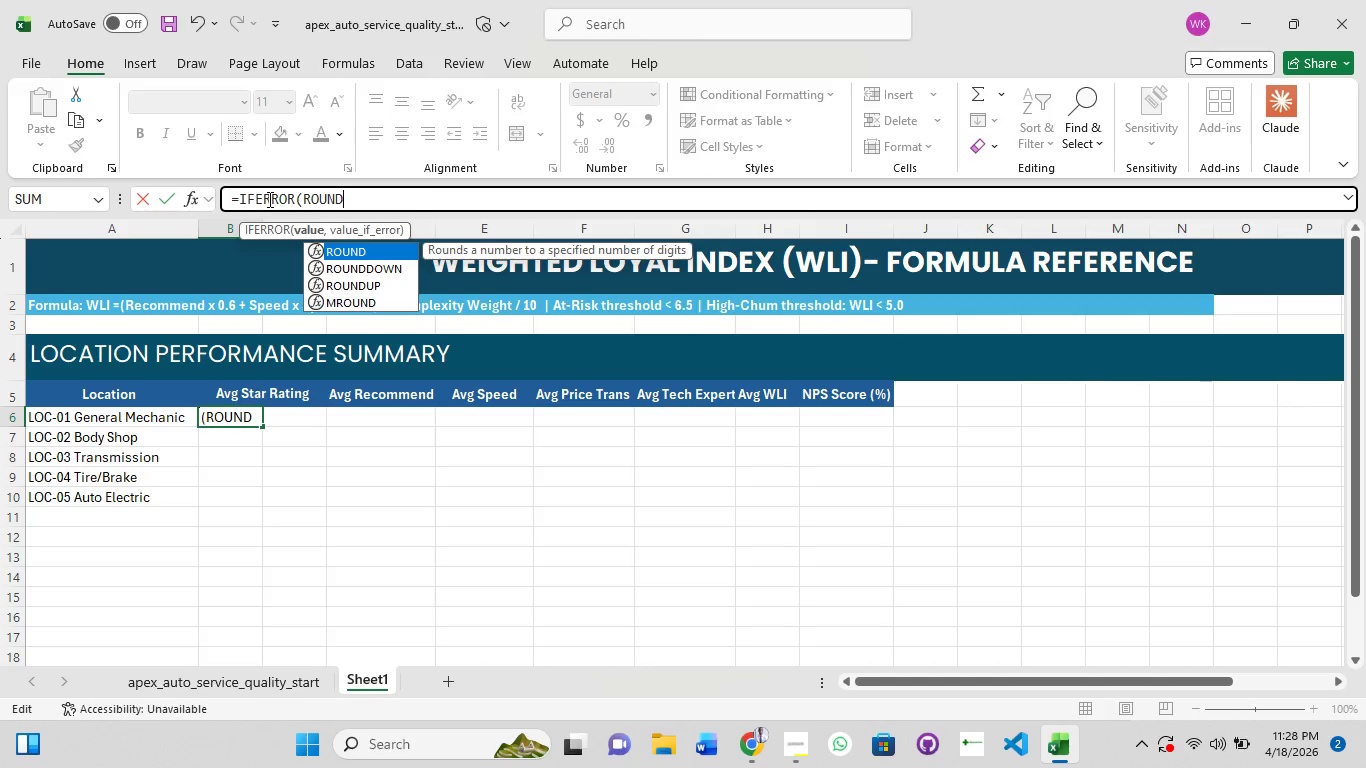 
key(Tab)
type(AVERAGE)
 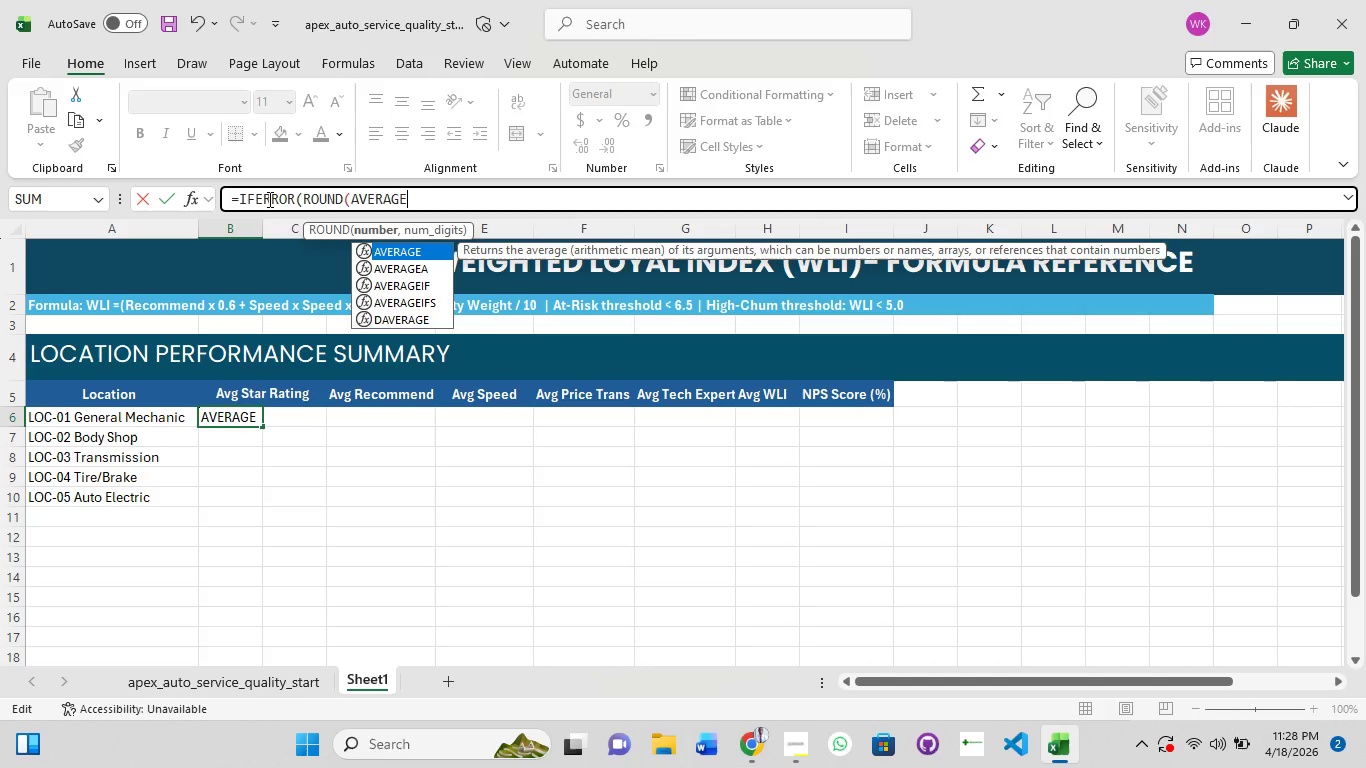 
hold_key(key=ShiftRight, duration=0.59)
 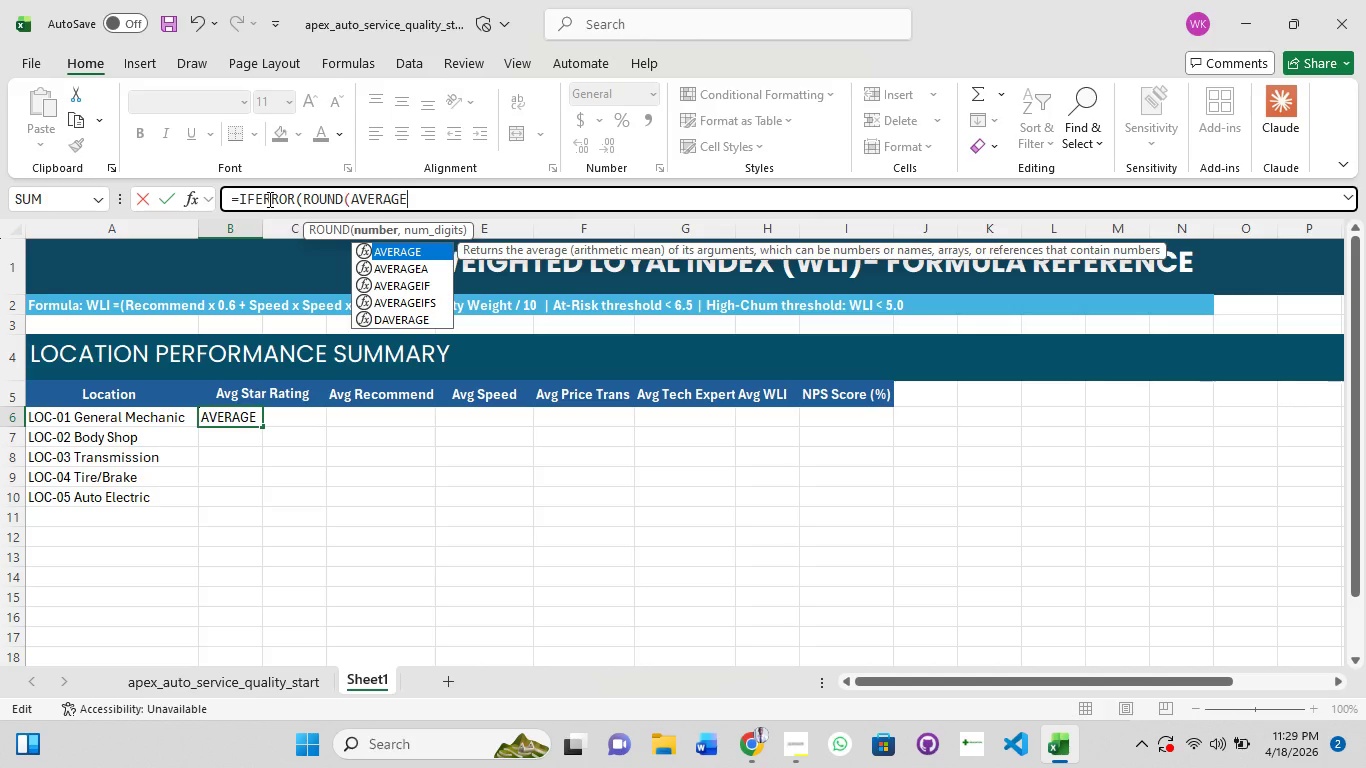 
key(Shift+9)
 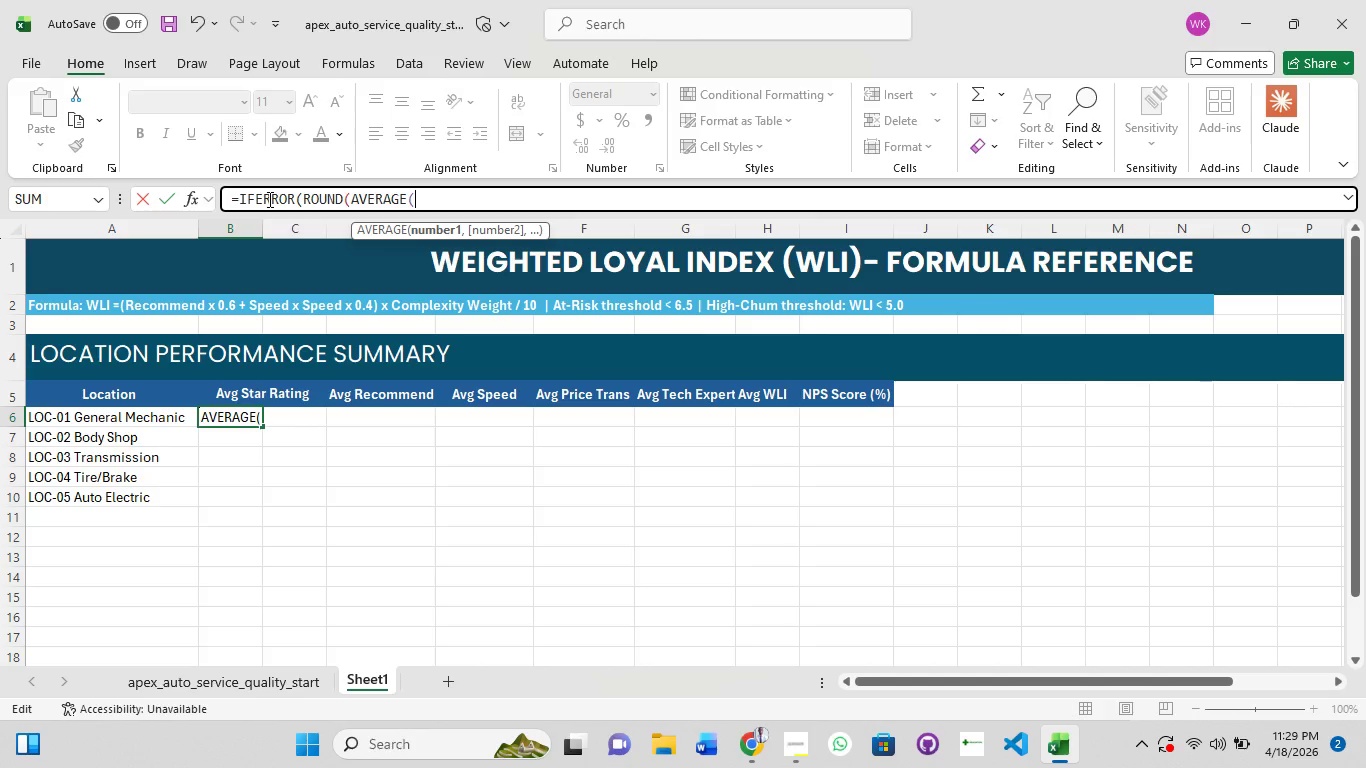 
wait(10.61)
 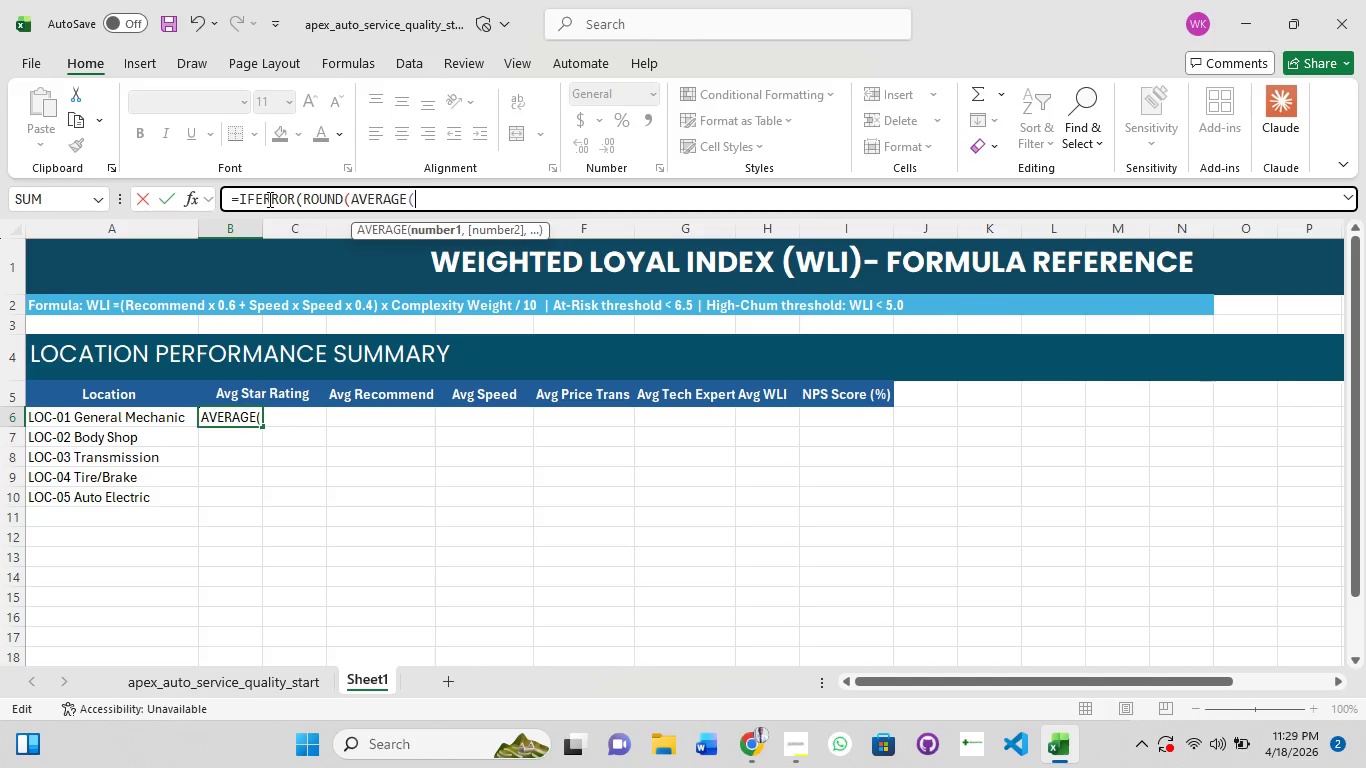 
key(Control+A)
 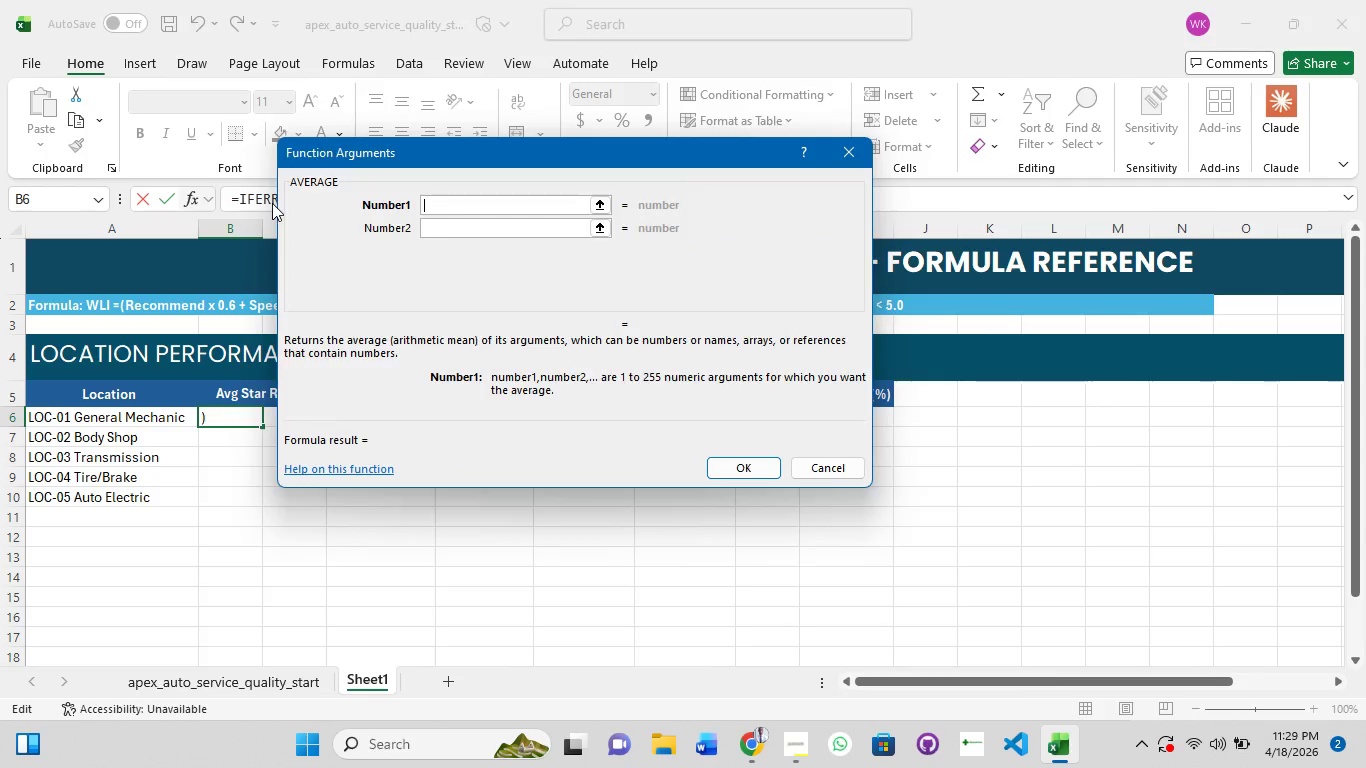 
key(Control+C)
 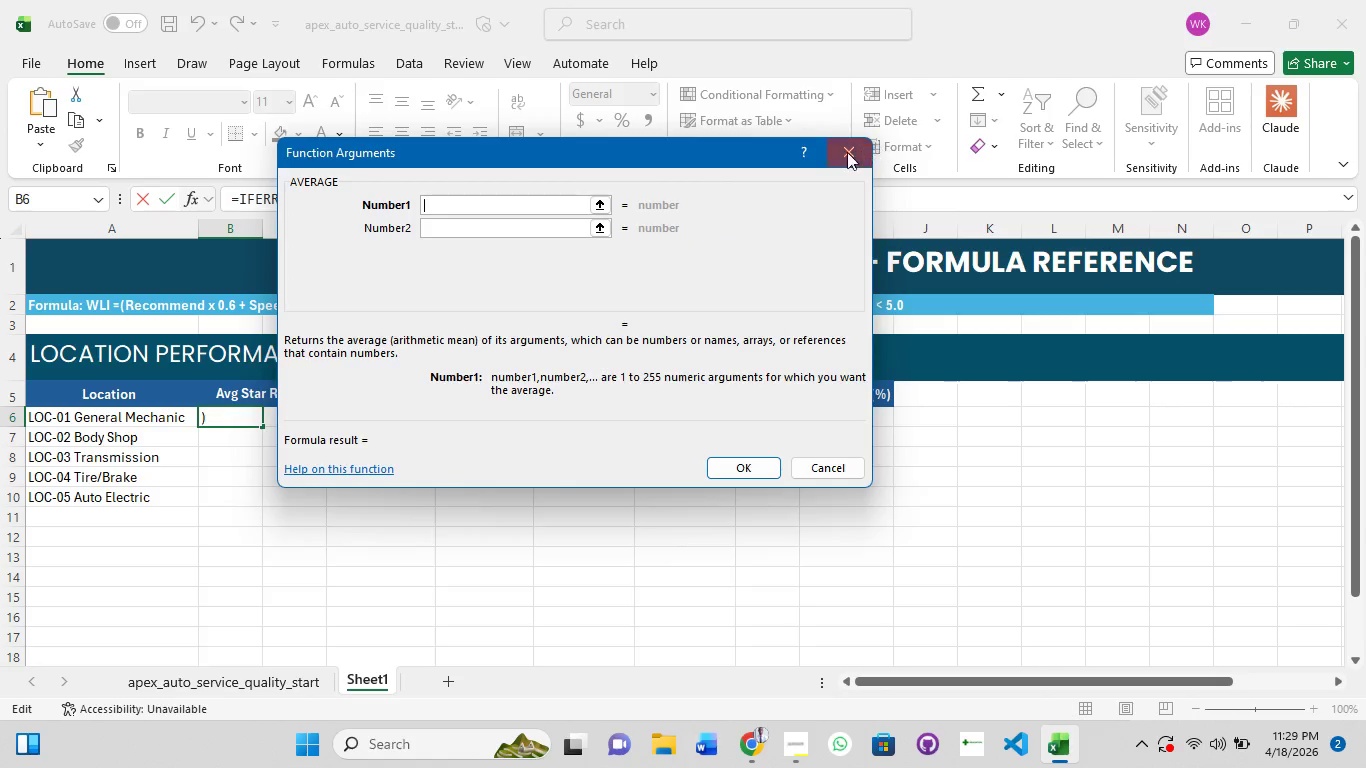 
left_click([841, 156])
 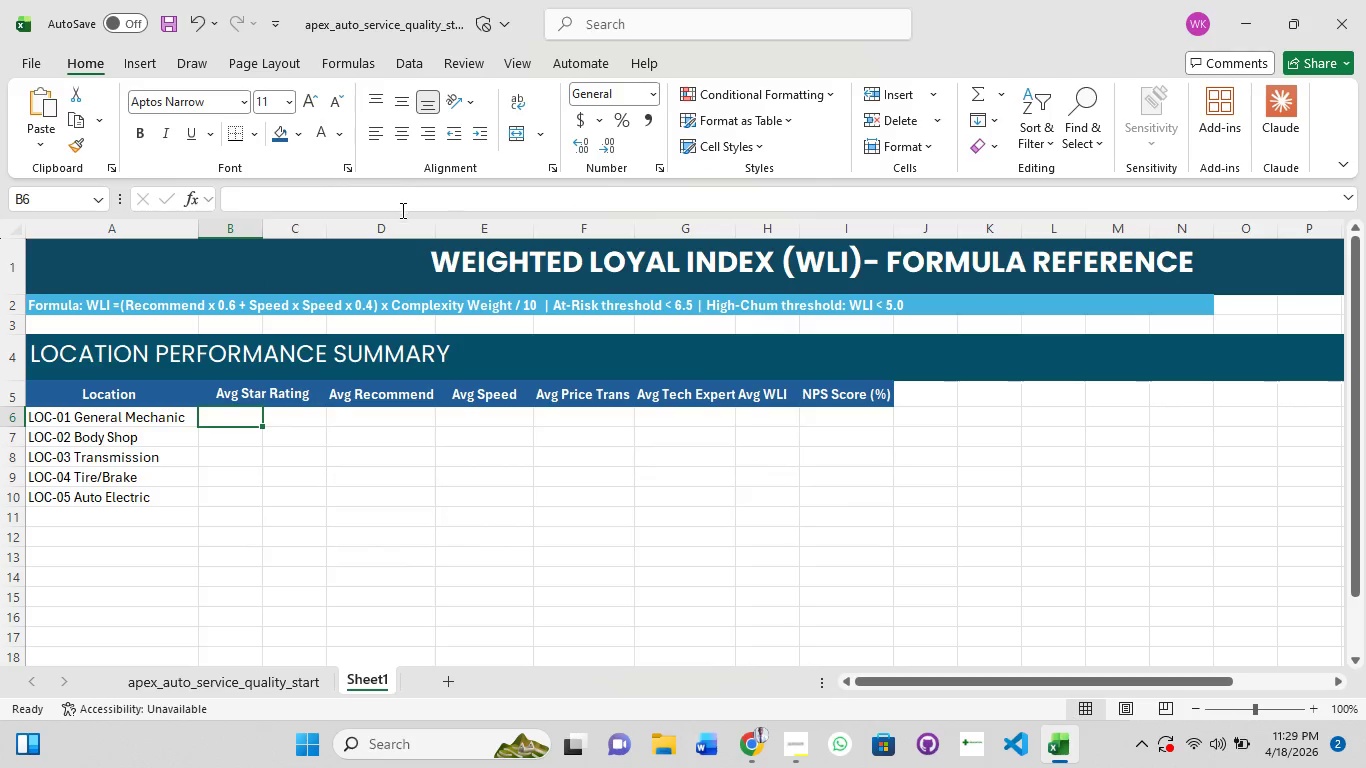 
left_click([401, 210])
 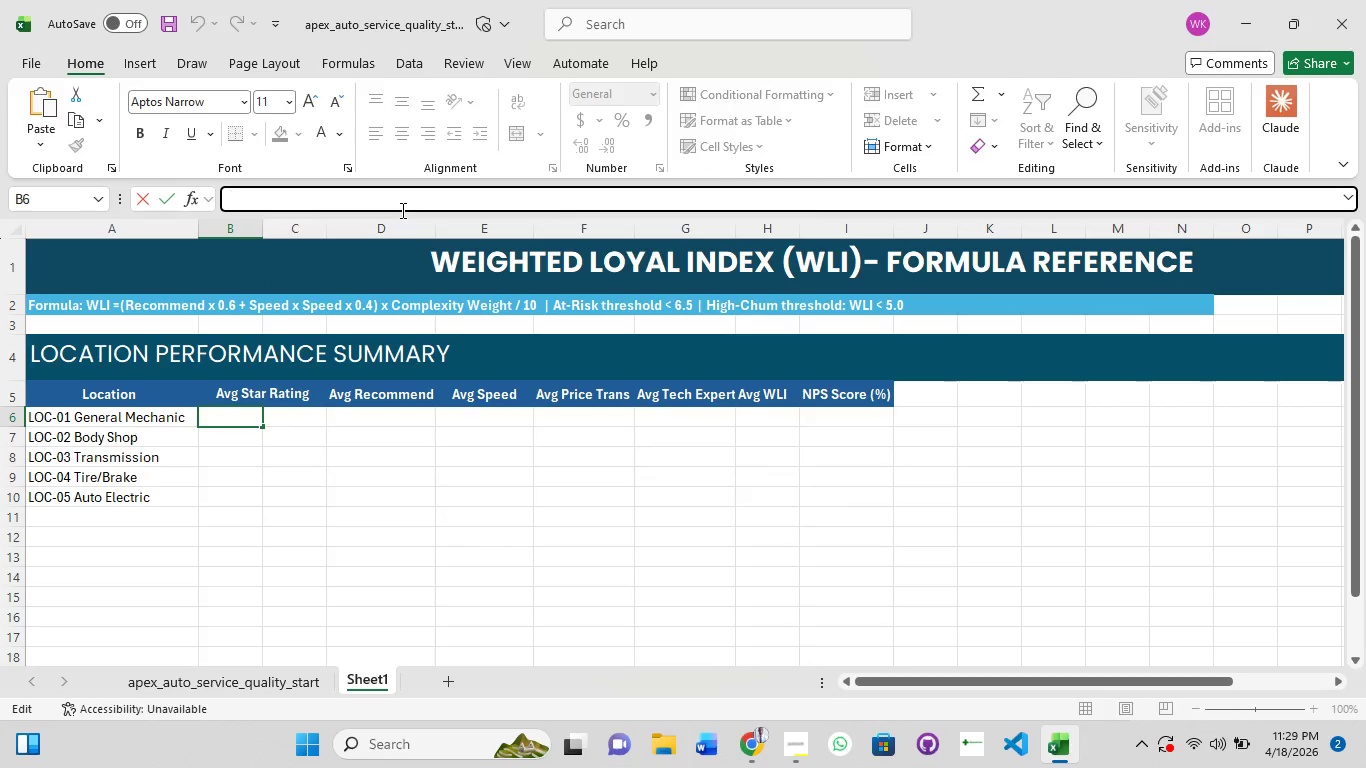 
key(Control+Z)
 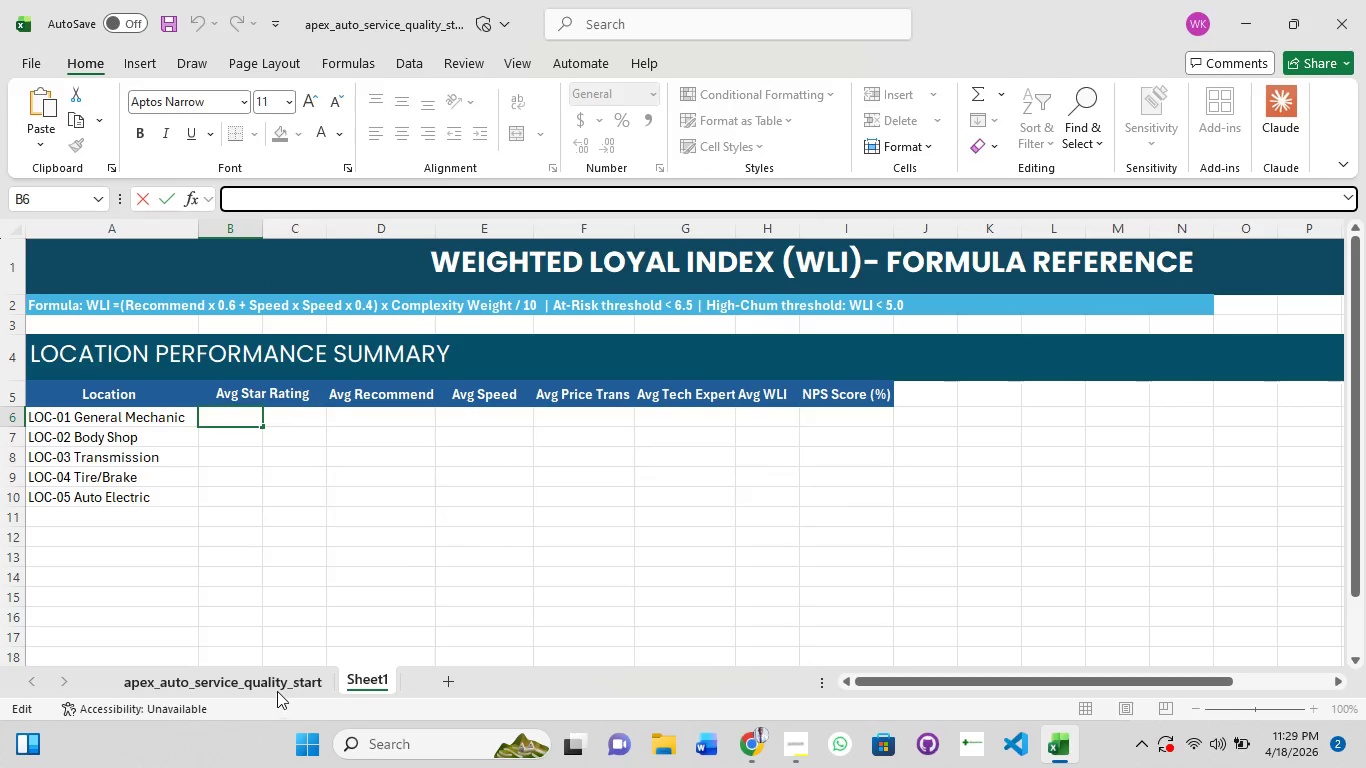 
left_click([267, 684])
 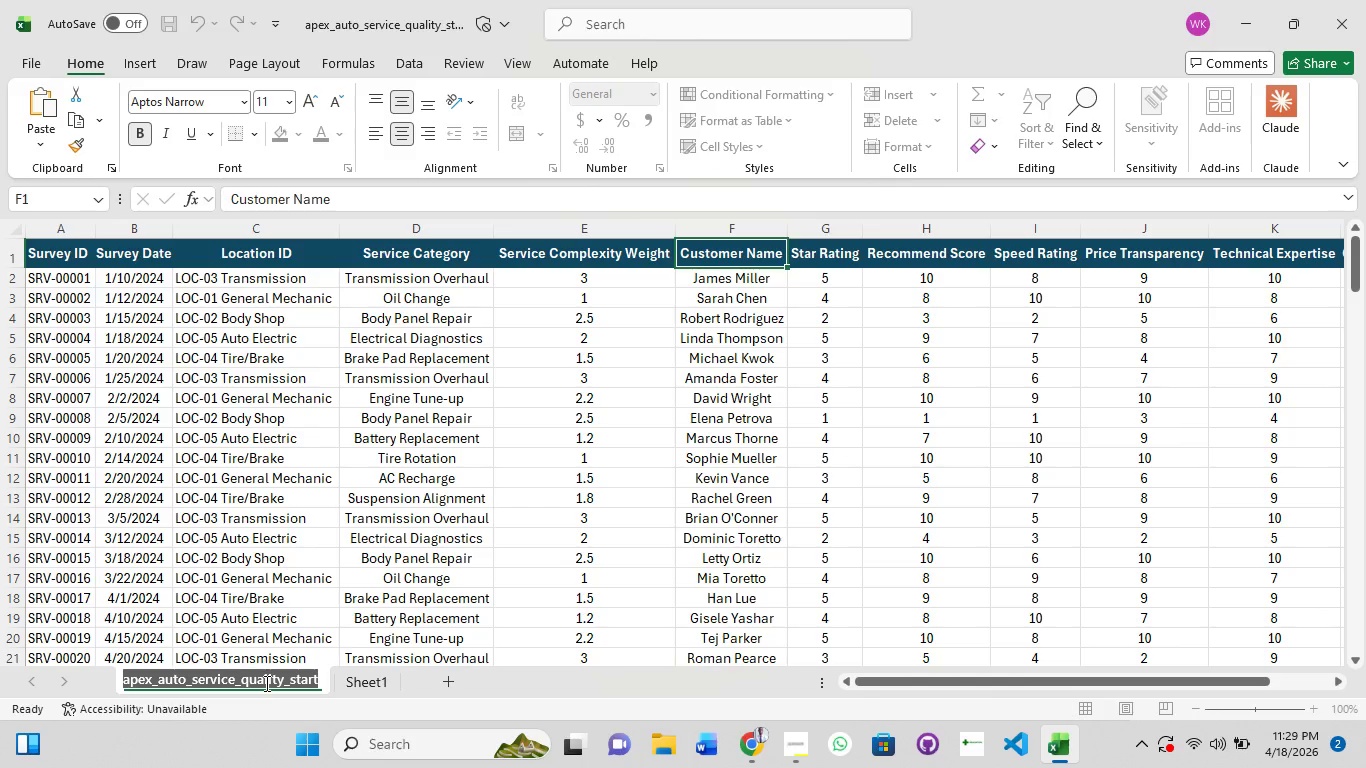 
right_click([265, 683])
 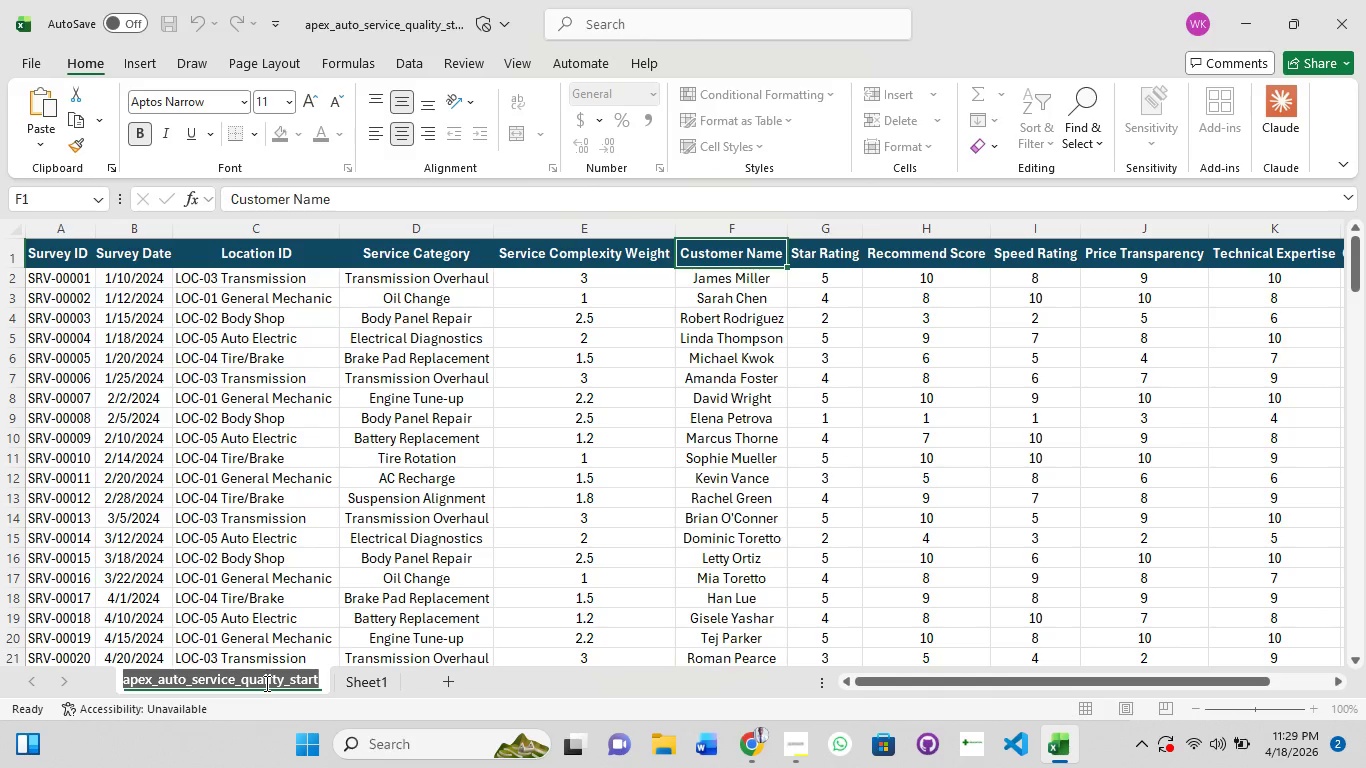 
type(Ra)
key(Backspace)
key(Backspace)
type(rawdata)
 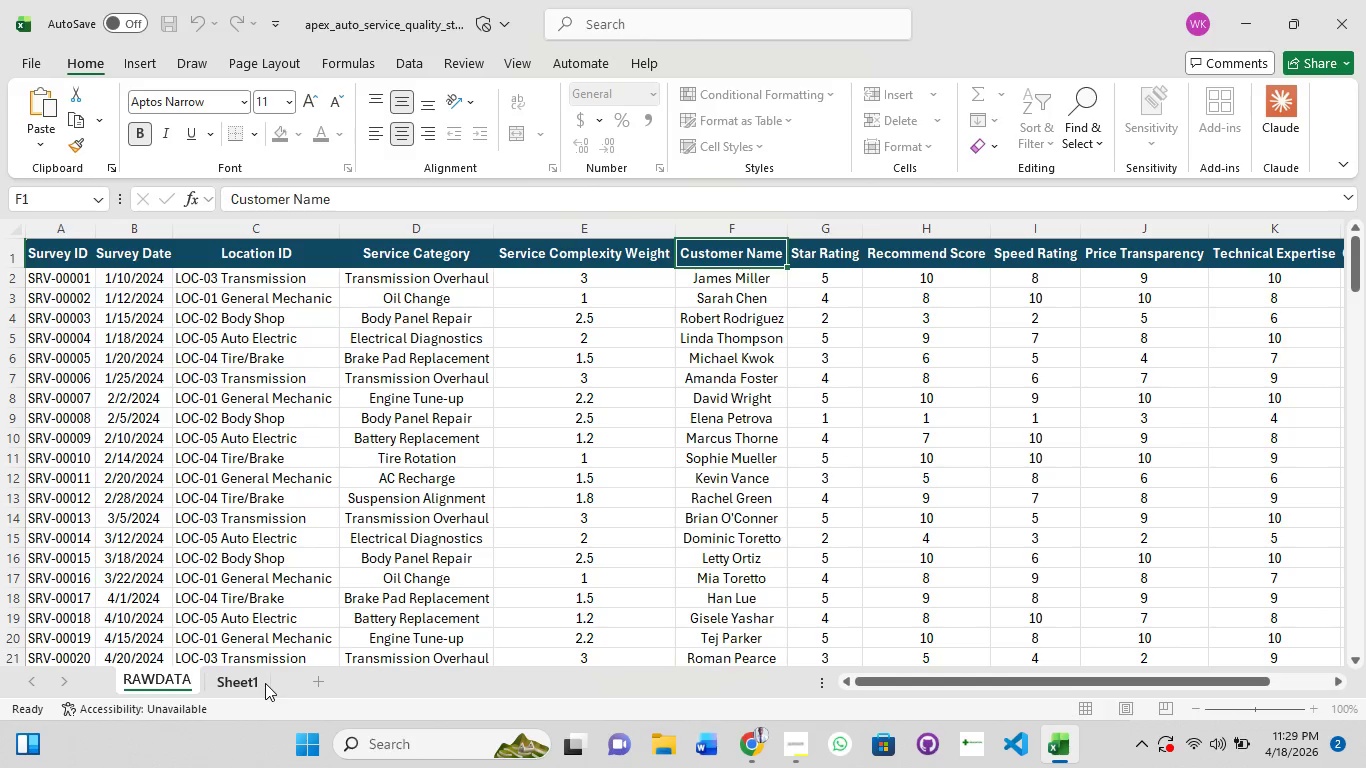 
key(Enter)
 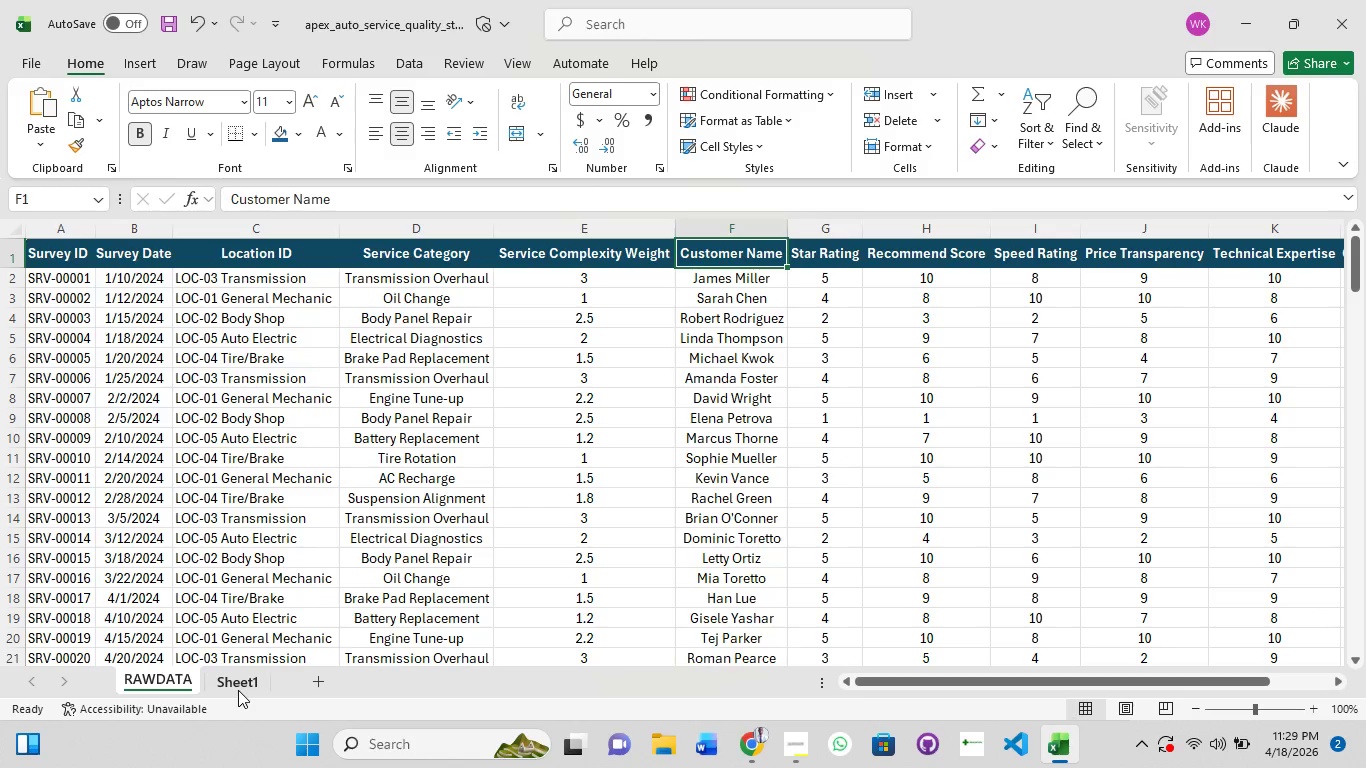 
left_click([237, 690])
 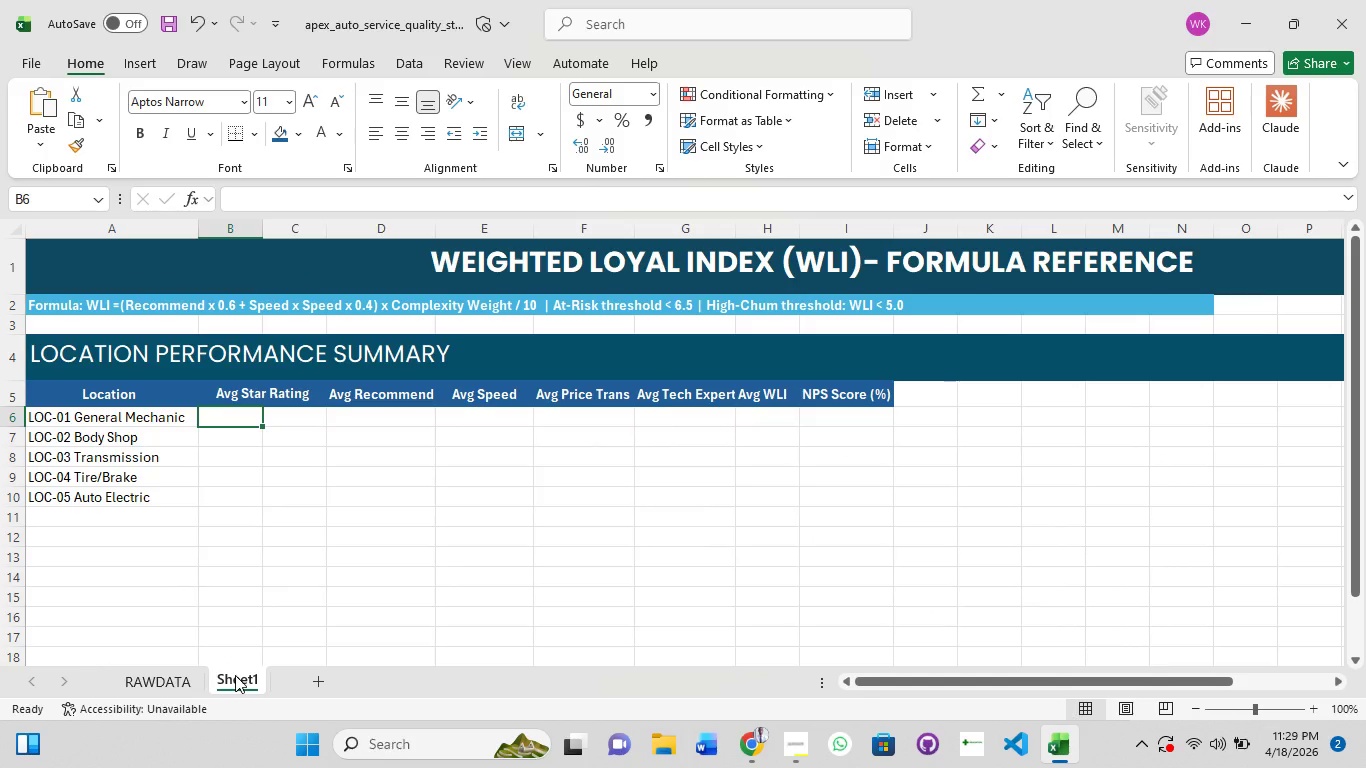 
double_click([235, 675])
 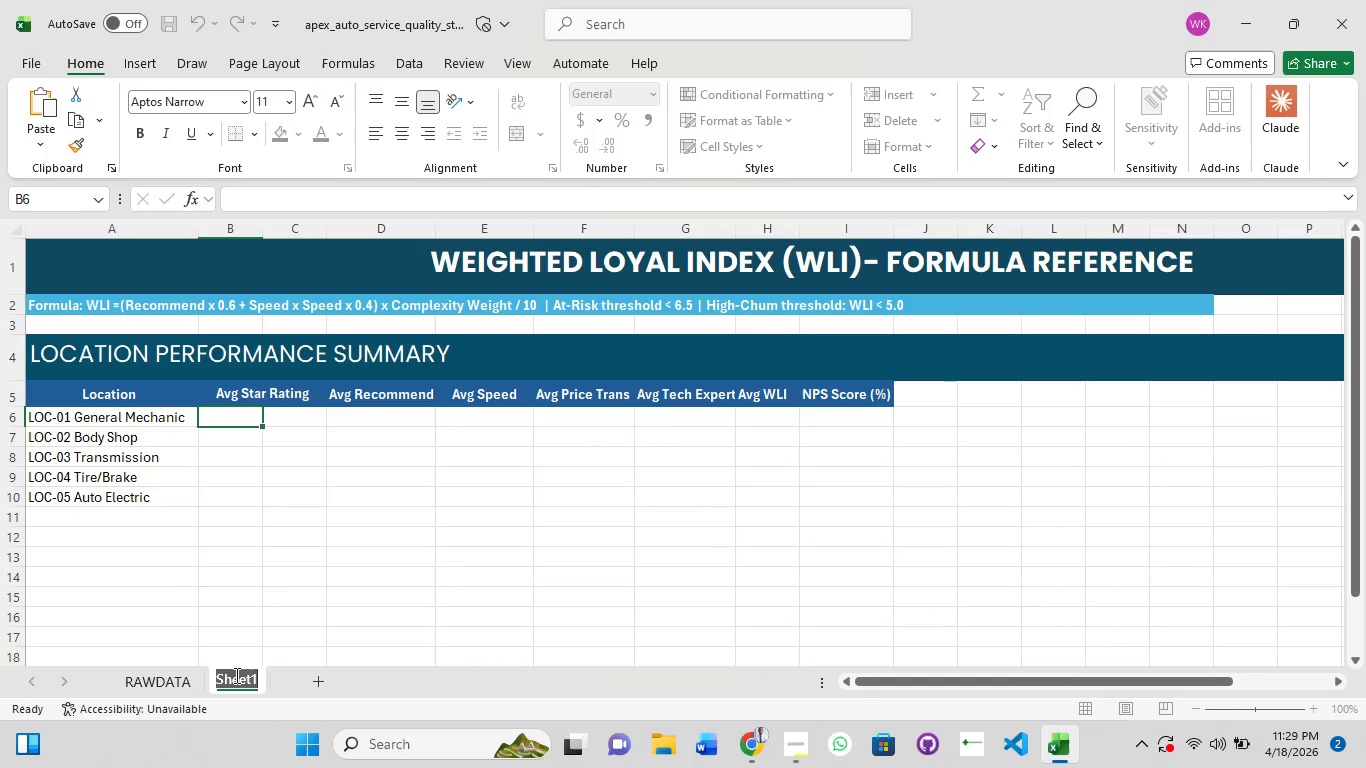 
type(Cal)
key(Backspace)
key(Backspace)
key(Backspace)
key(Backspace)
type(ca)
key(Backspace)
type(ALCULATION)
 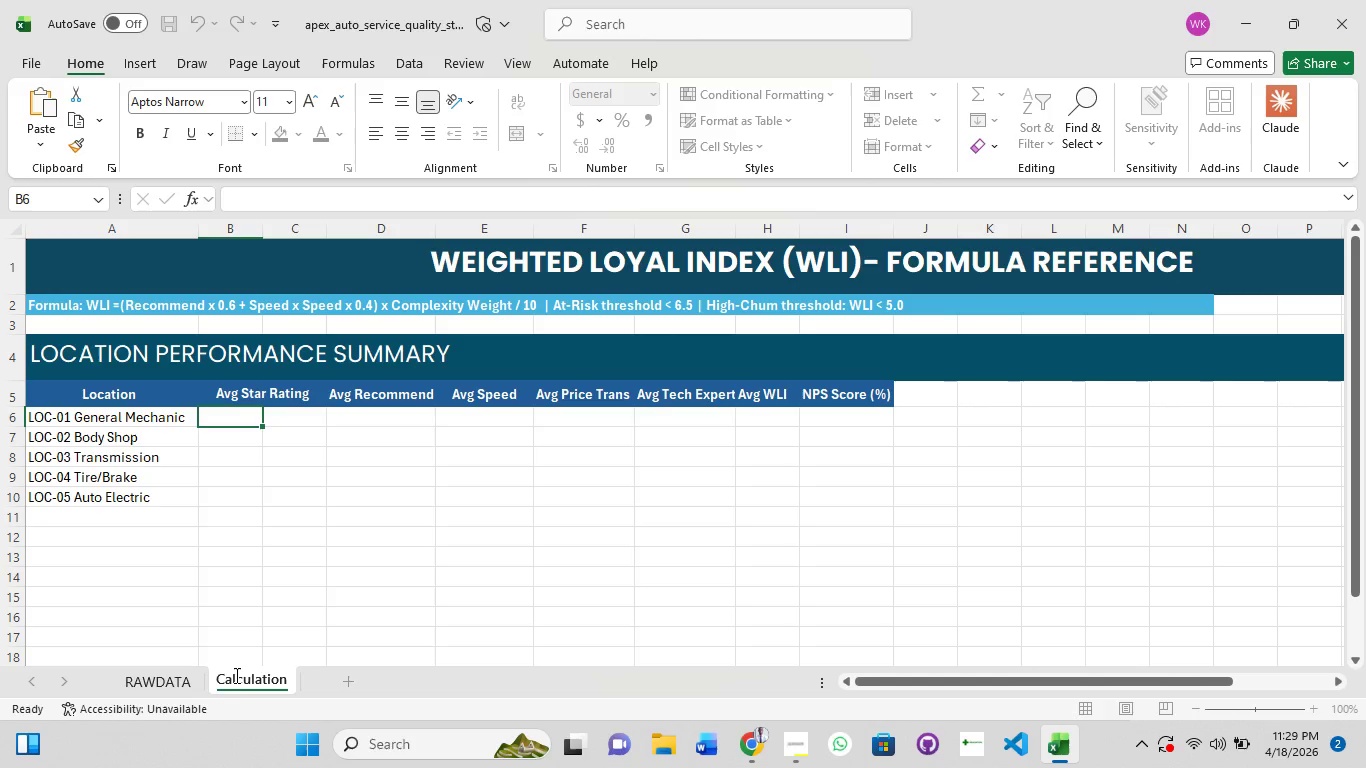 
key(Enter)
 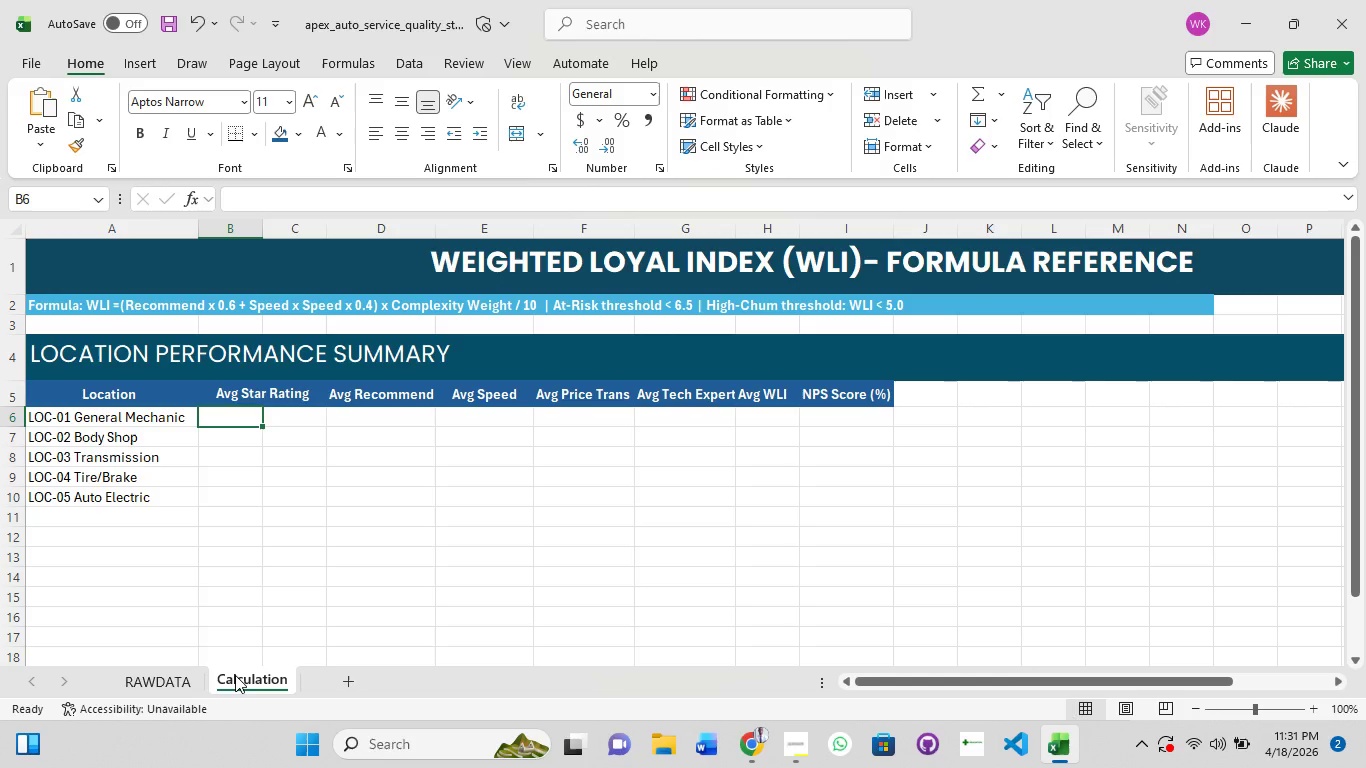 
wait(88.7)
 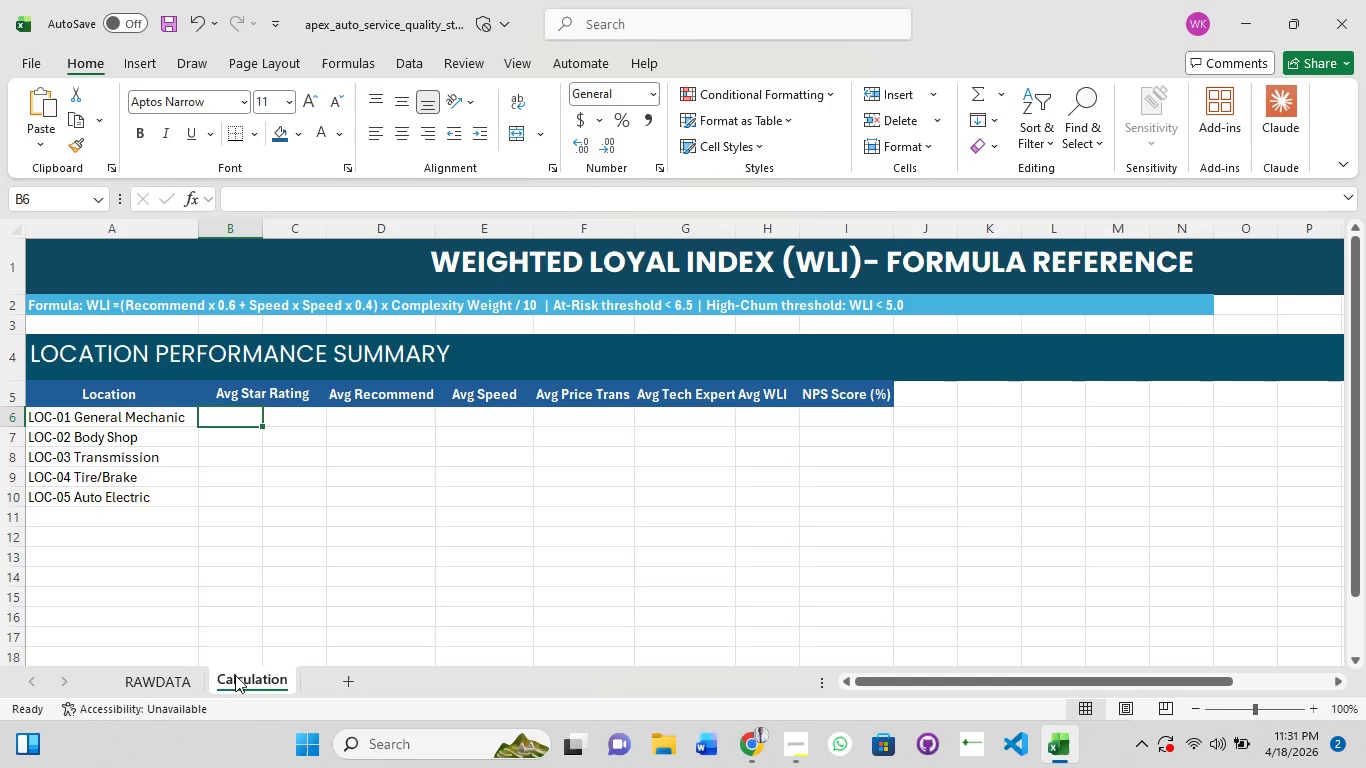 
type(ifirror)
key(Backspace)
key(Backspace)
key(Backspace)
key(Backspace)
key(Backspace)
type(error)
key(Backspace)
key(Backspace)
key(Backspace)
key(Backspace)
key(Backspace)
key(Backspace)
key(Backspace)
type(=if)
 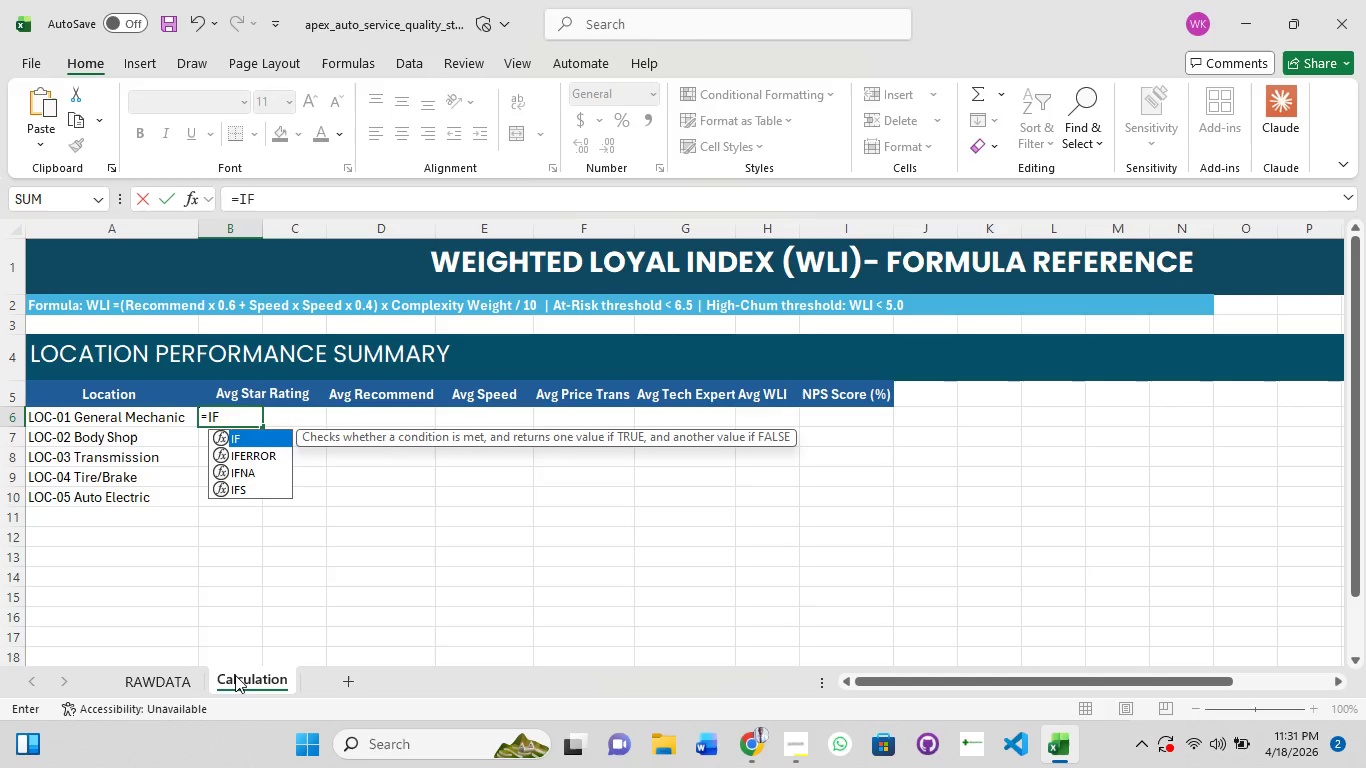 
key(ArrowDown)
 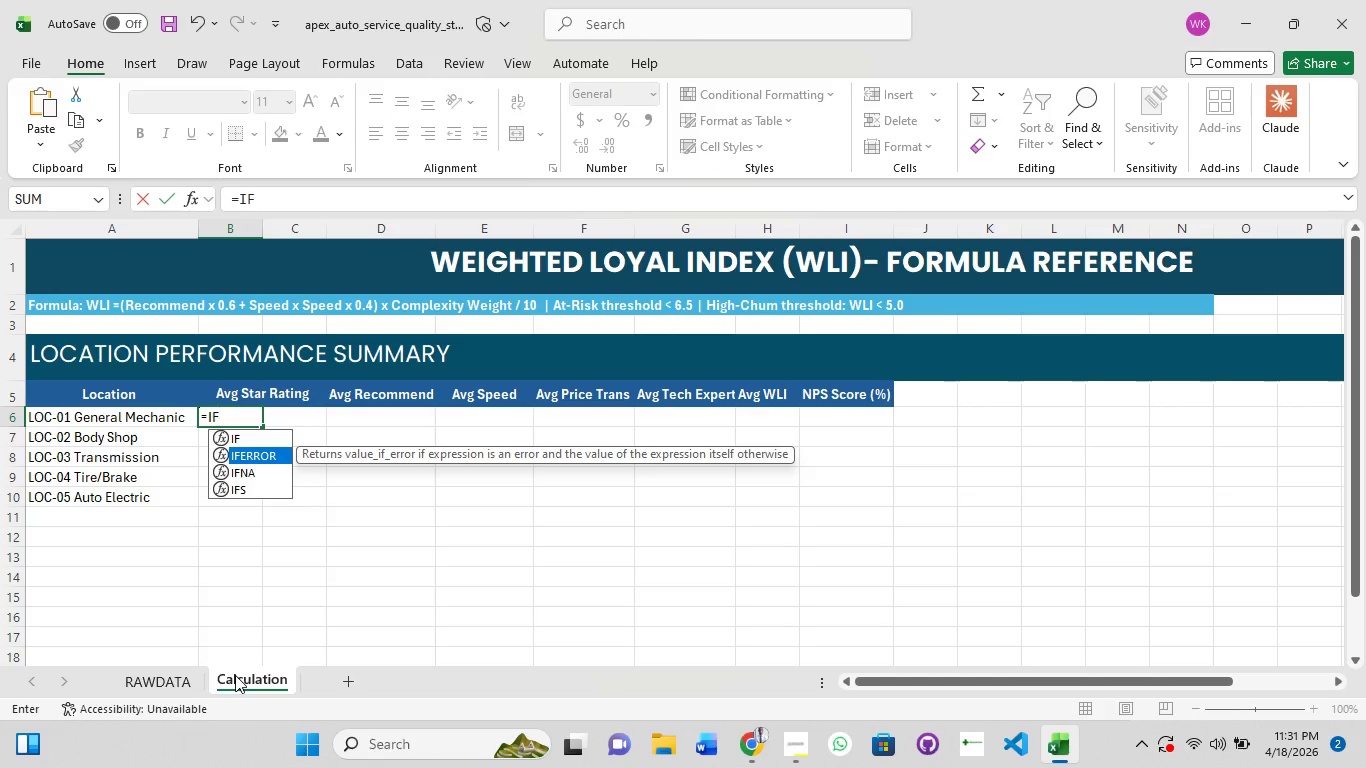 
key(Tab)
 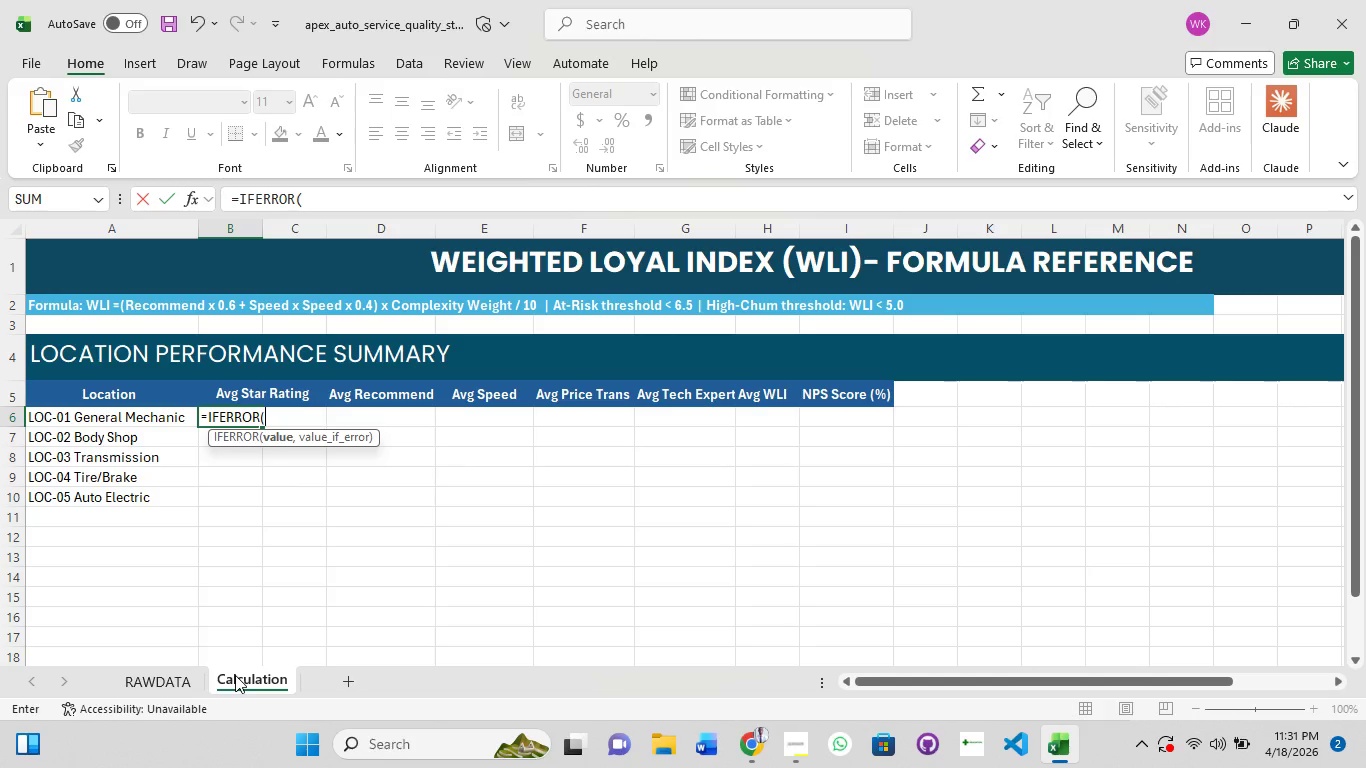 
type(round)
 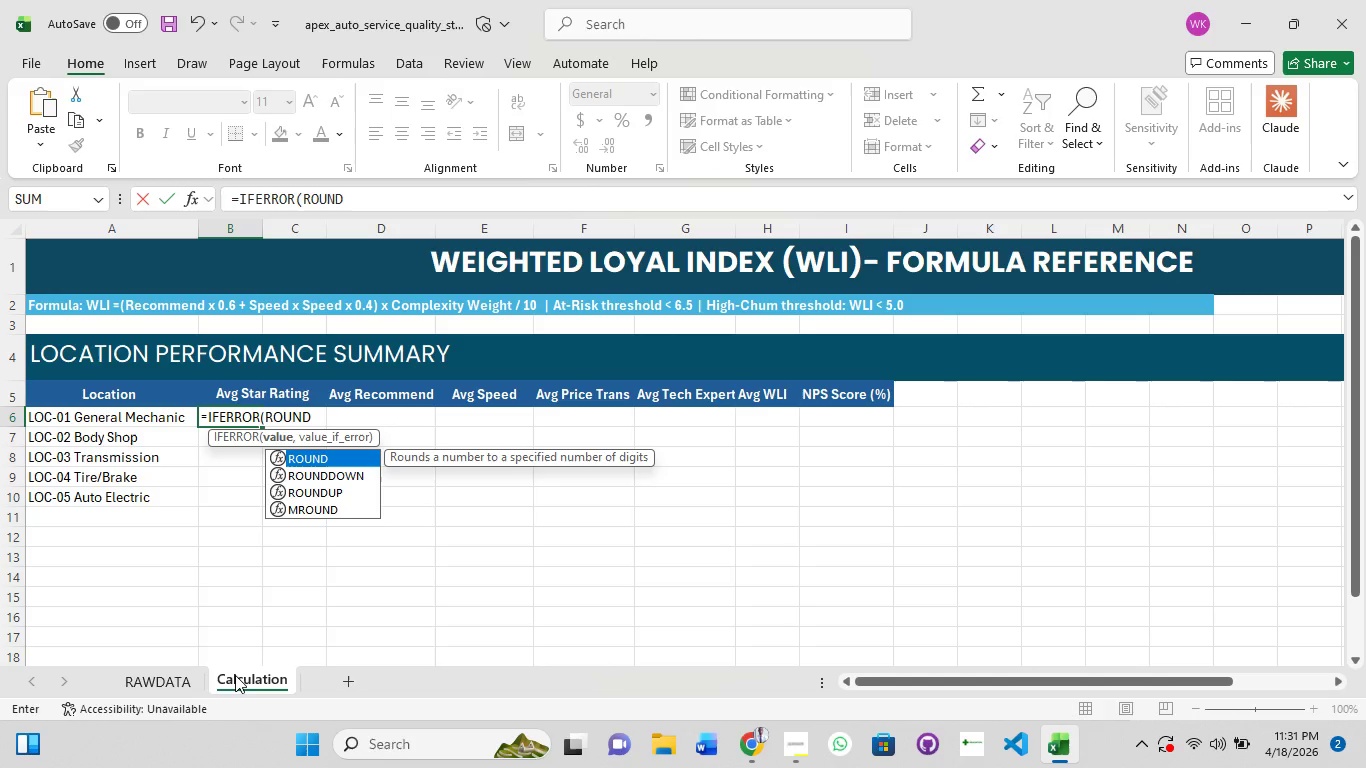 
wait(7.94)
 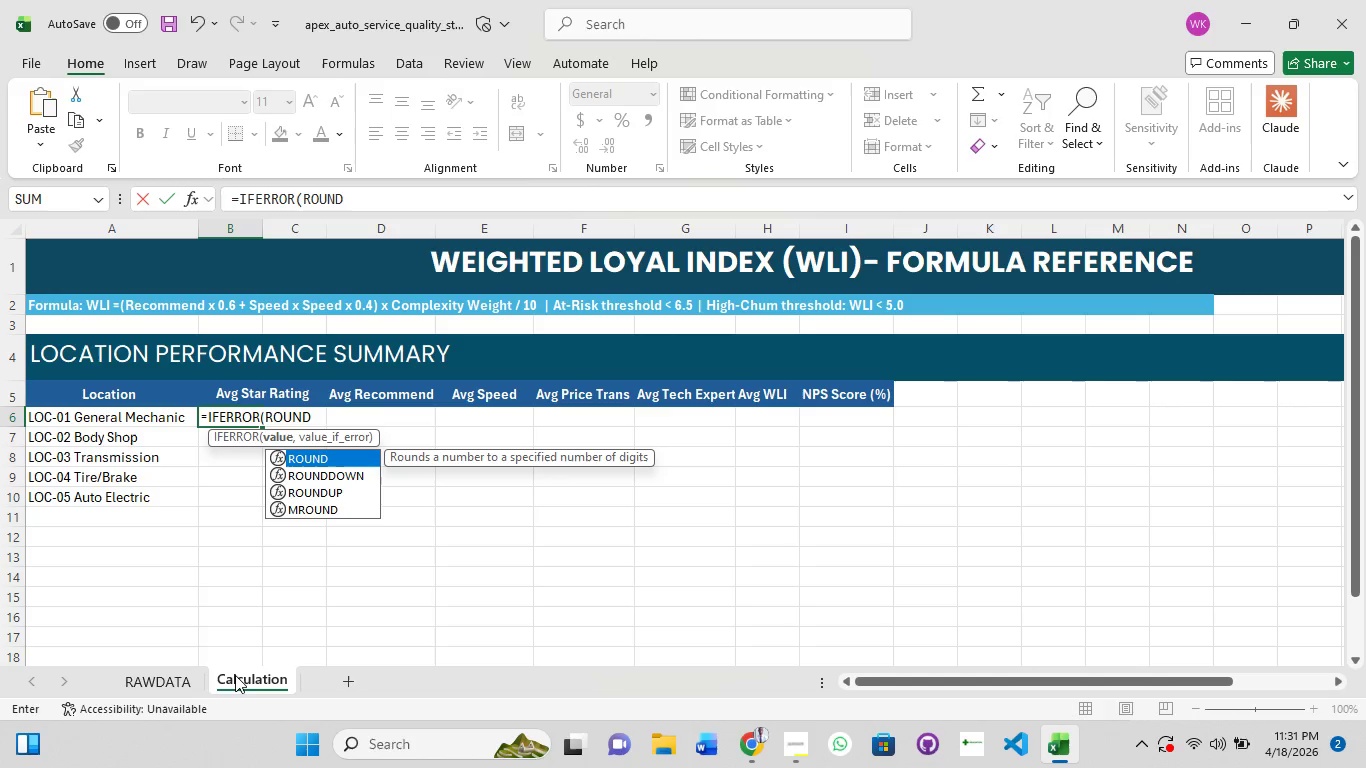 
key(Tab)
 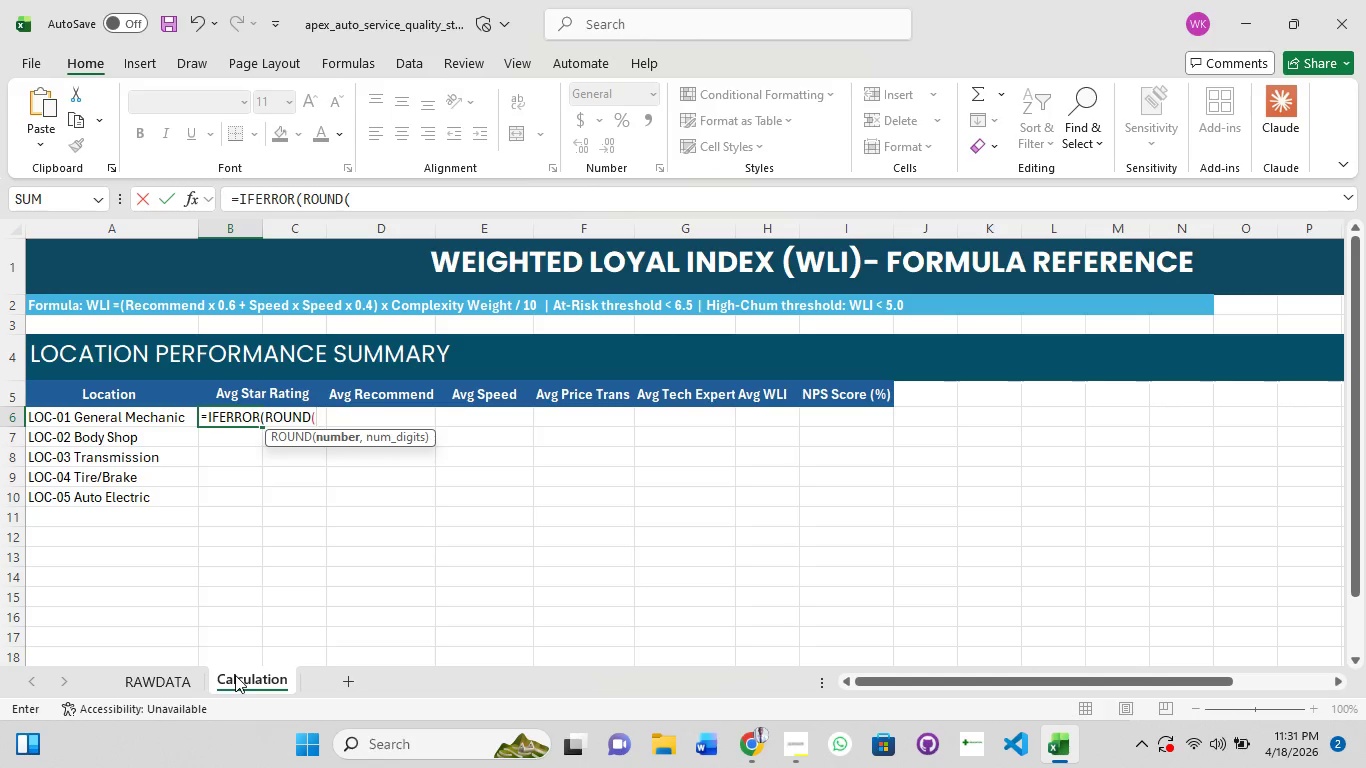 
wait(12.19)
 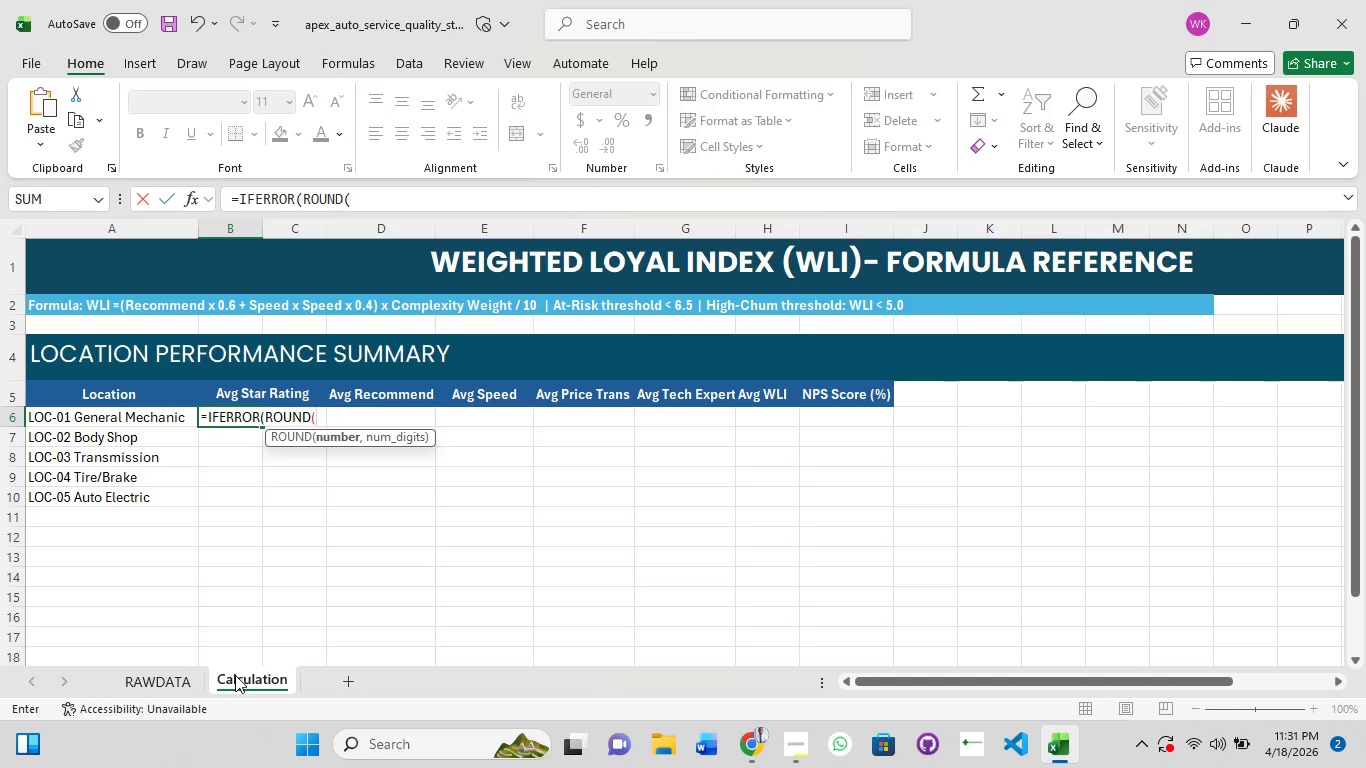 
type(average)
key(Tab)
 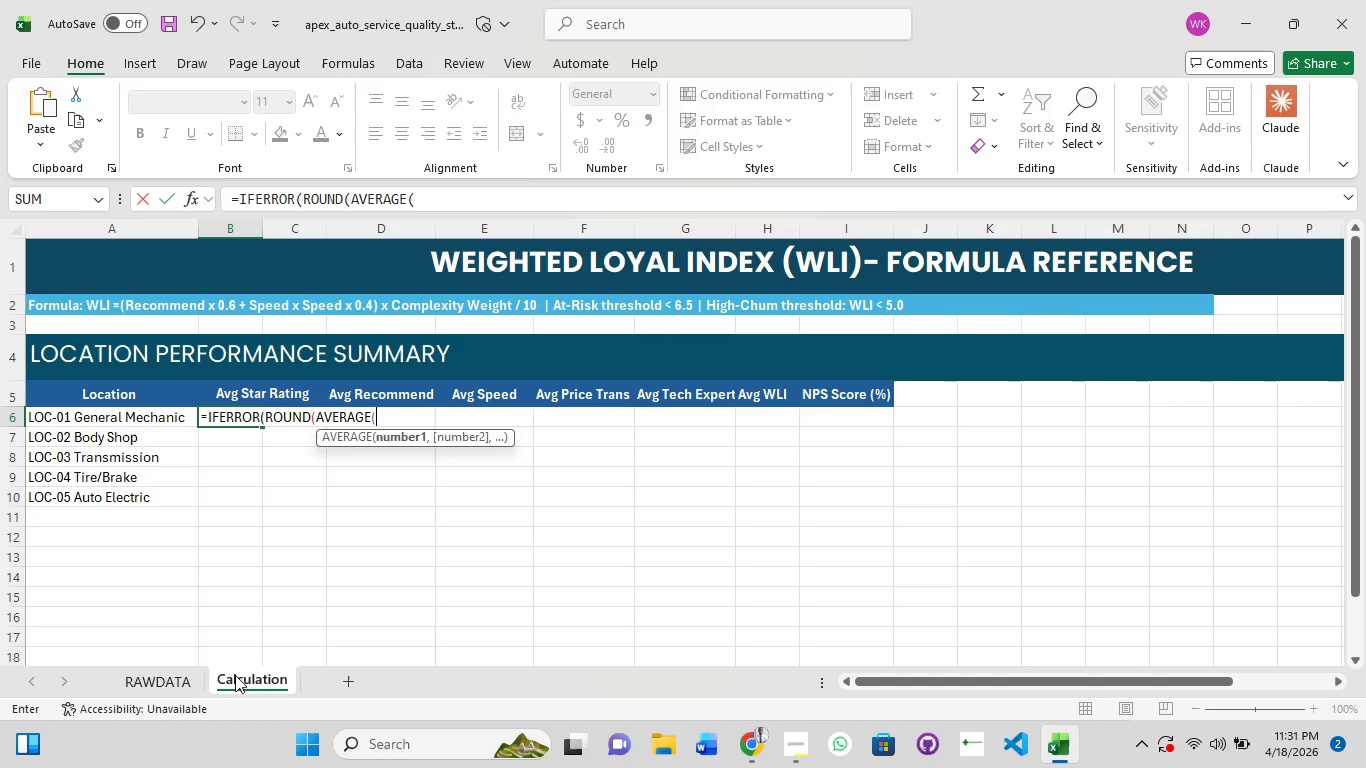 
wait(5.34)
 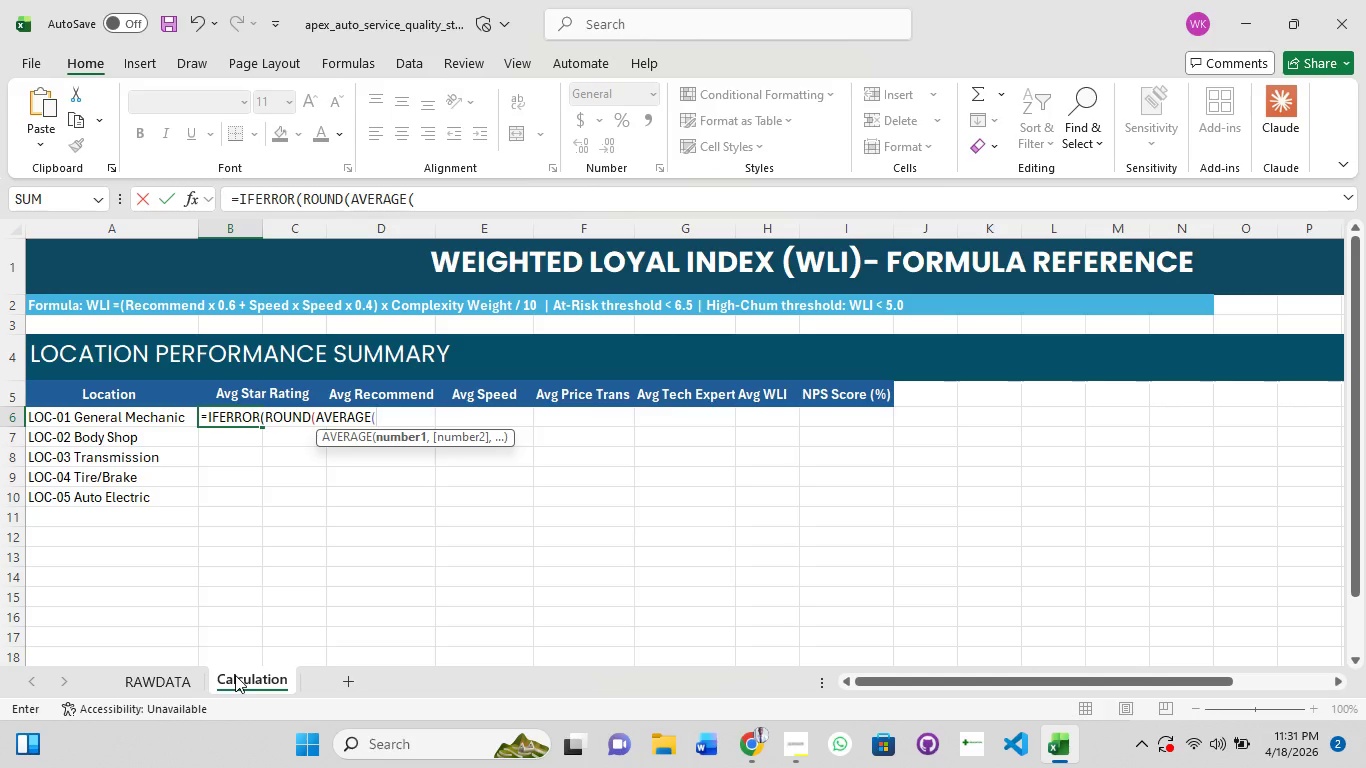 
key(Backspace)
type(if)
 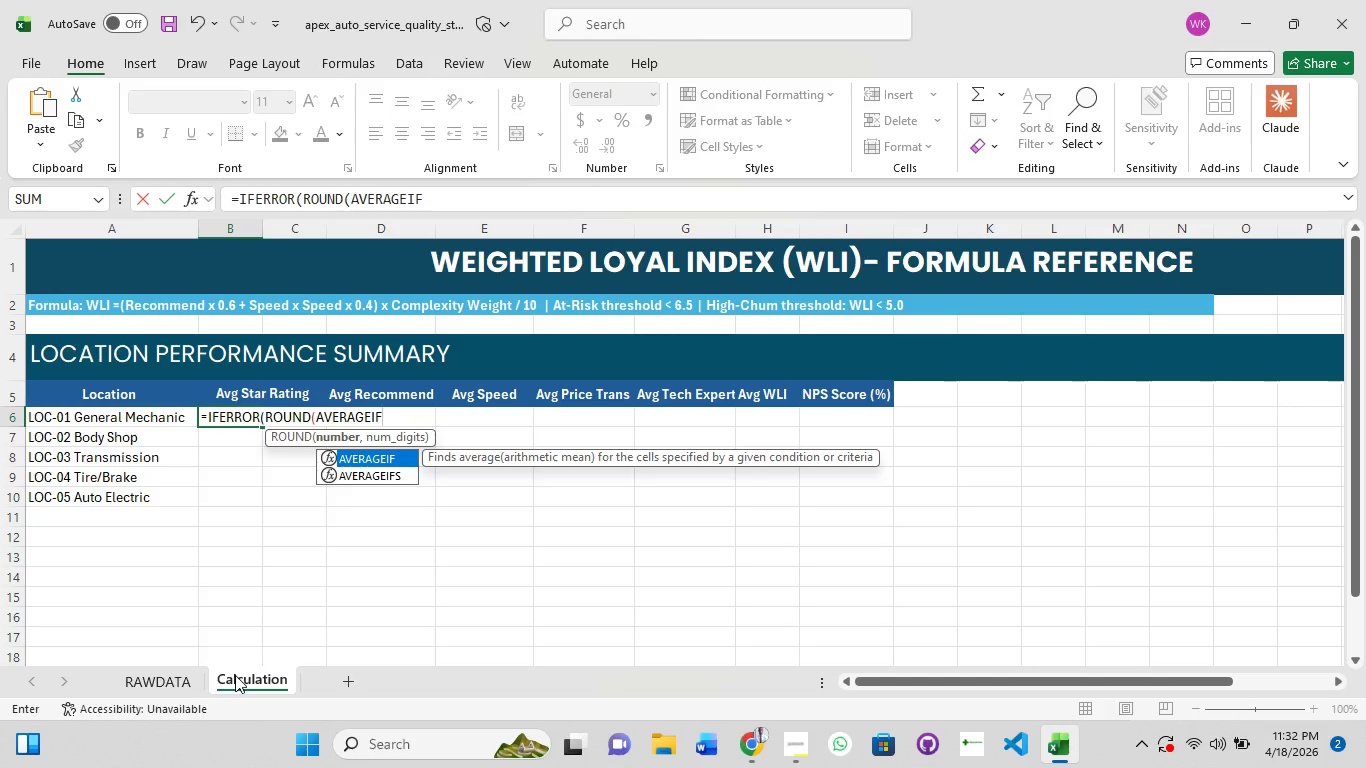 
key(Tab)
type(raw)
 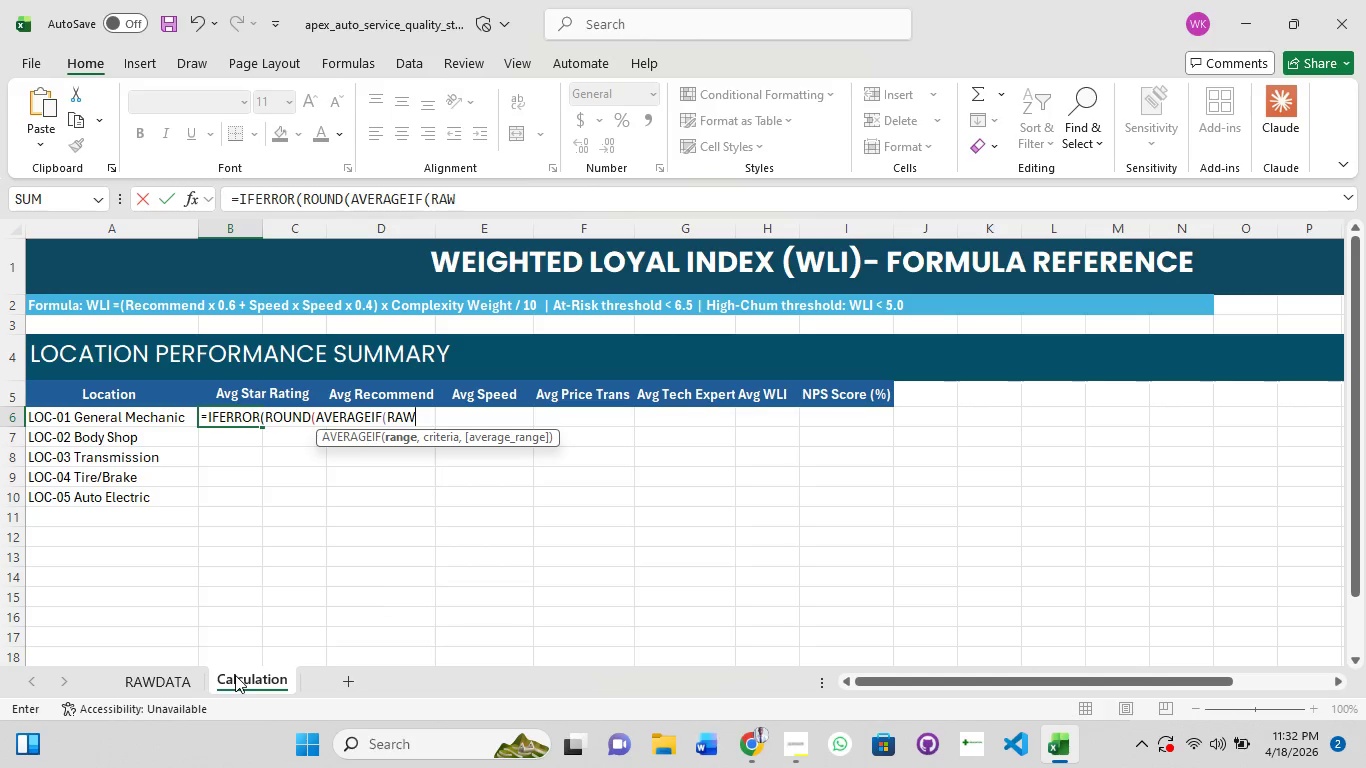 
type(data)
 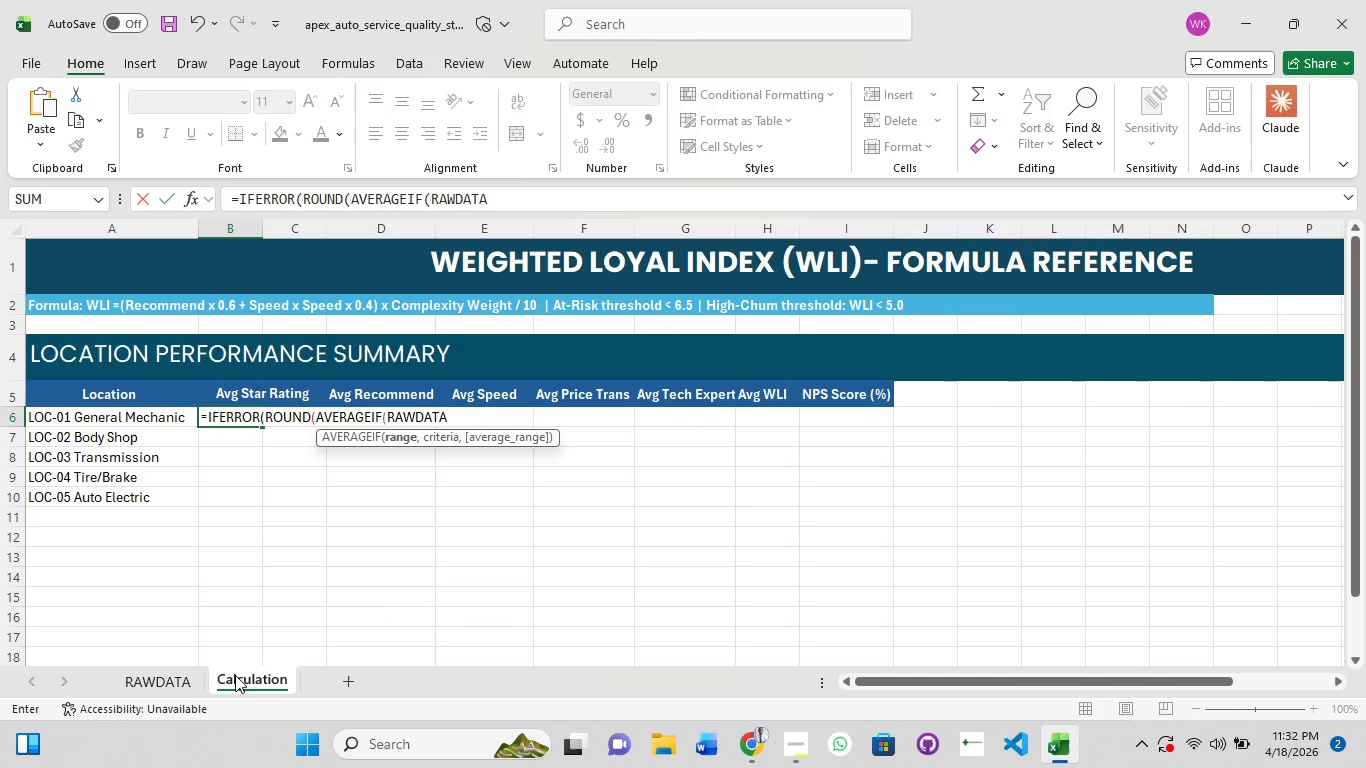 
wait(5.06)
 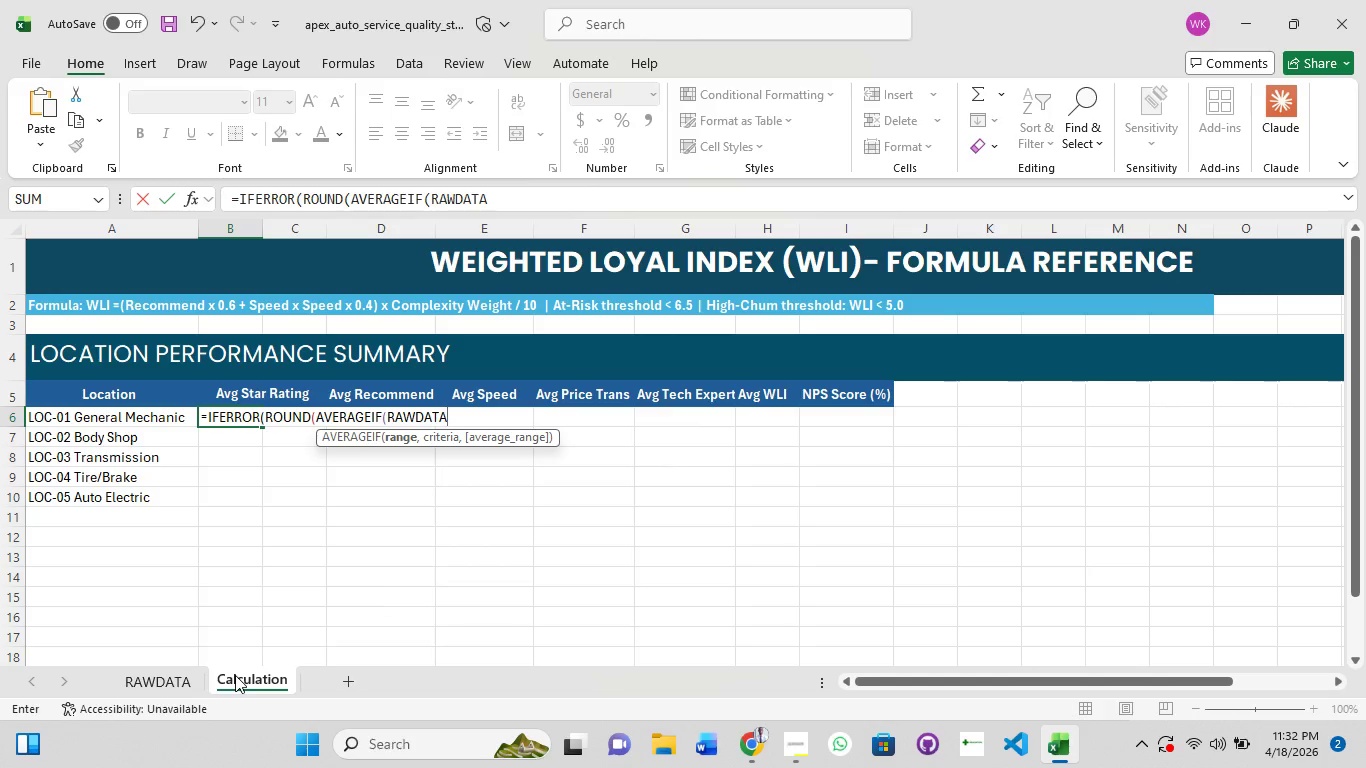 
key(Shift+1)
 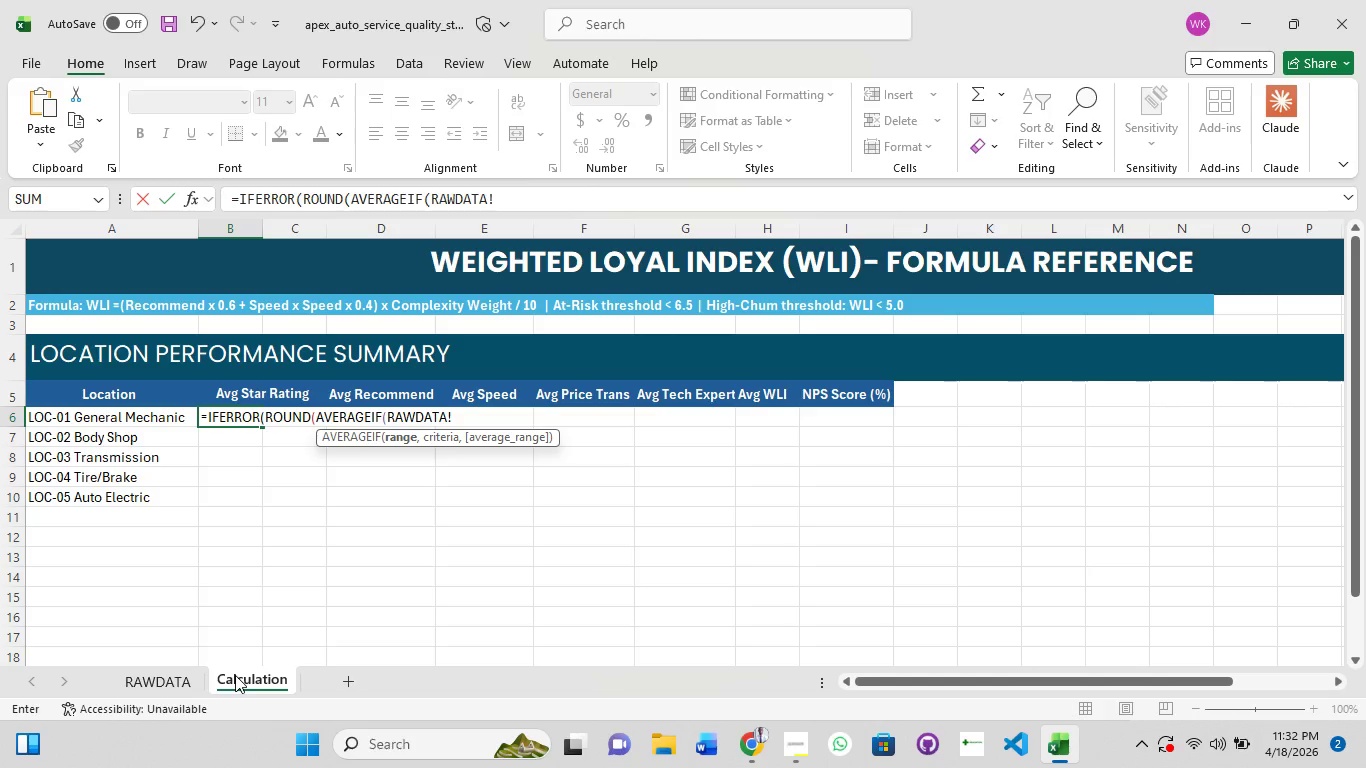 
type(c2:)
 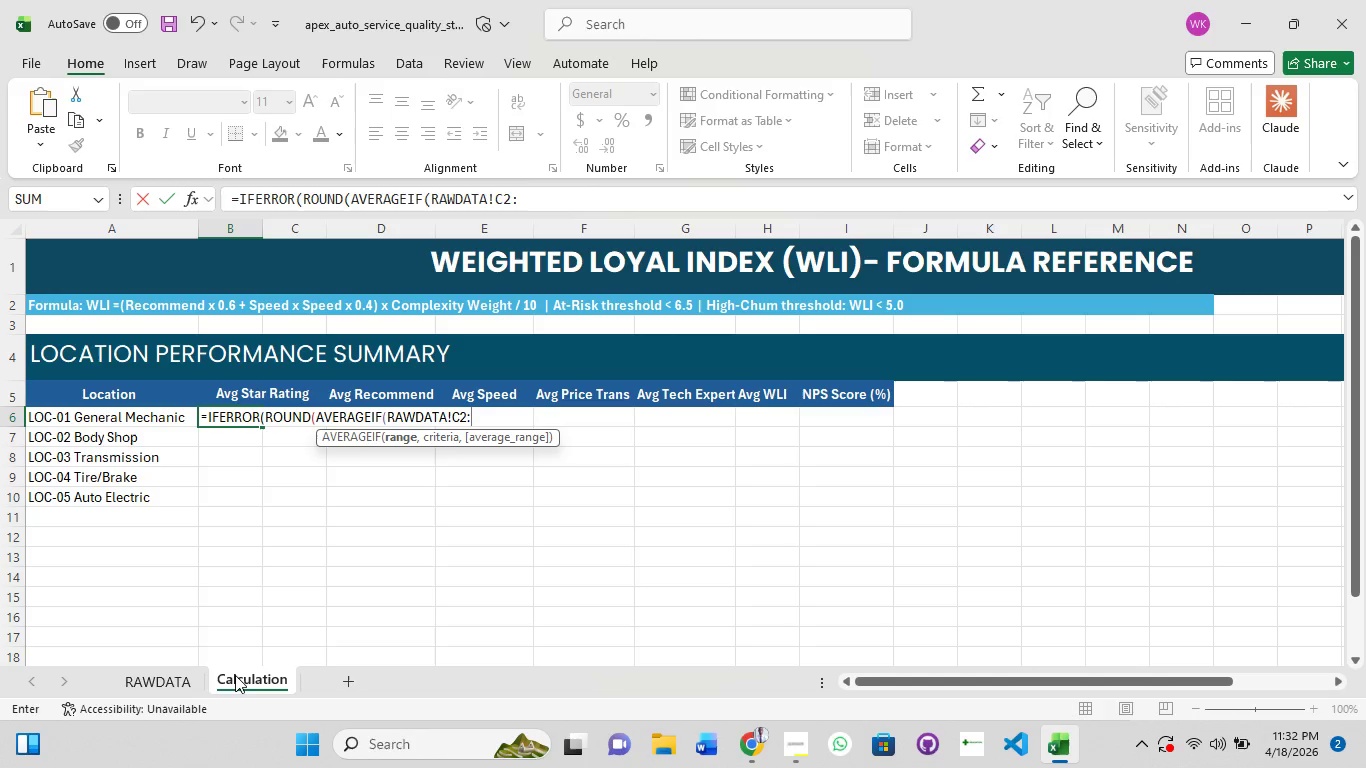 
type(c151)
 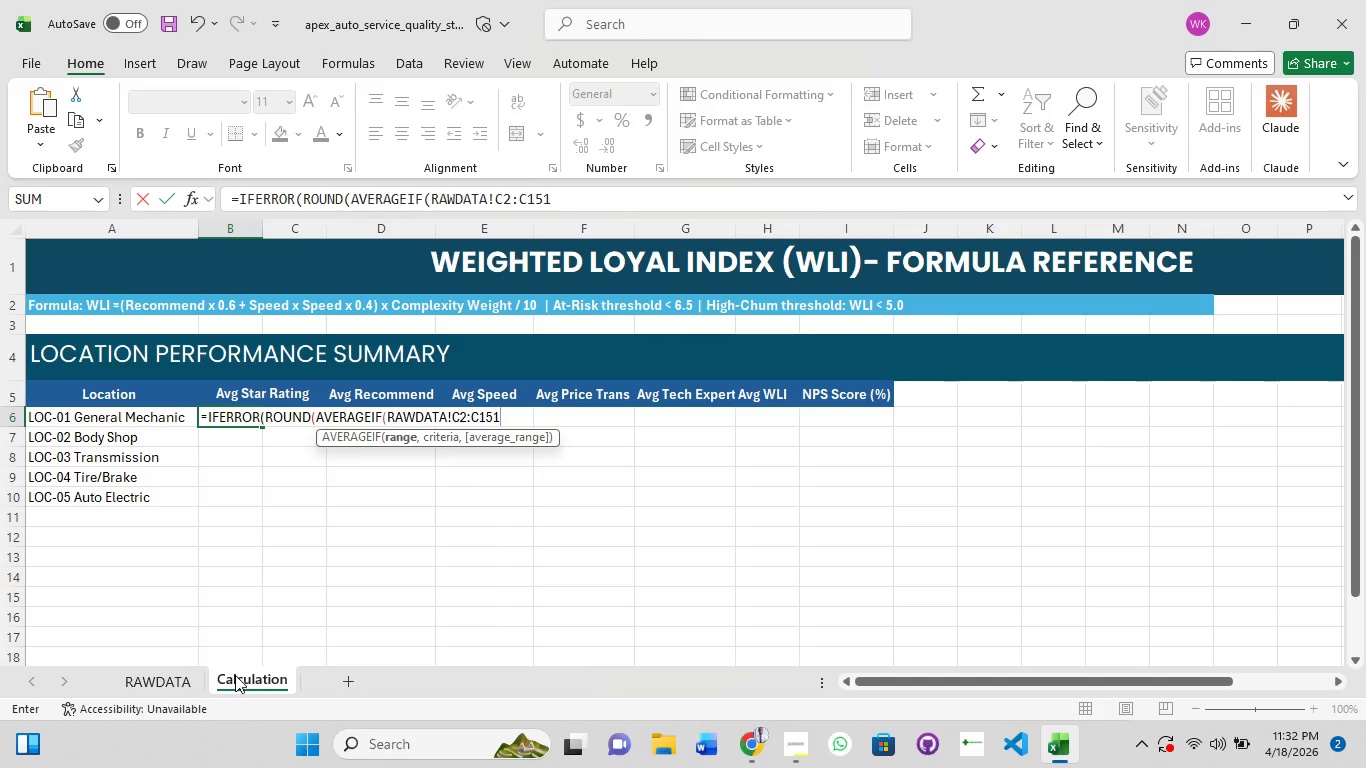 
key(Comma)
 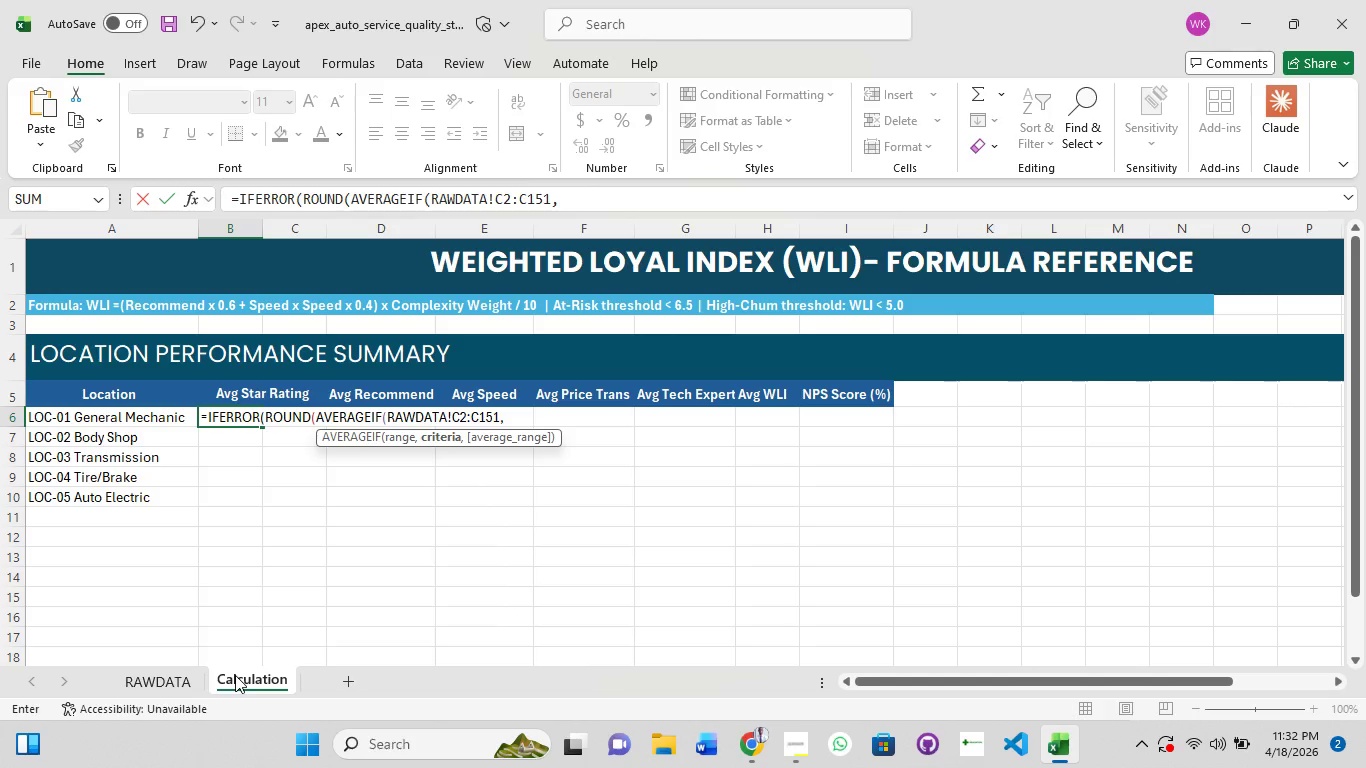 
type("loc-)
 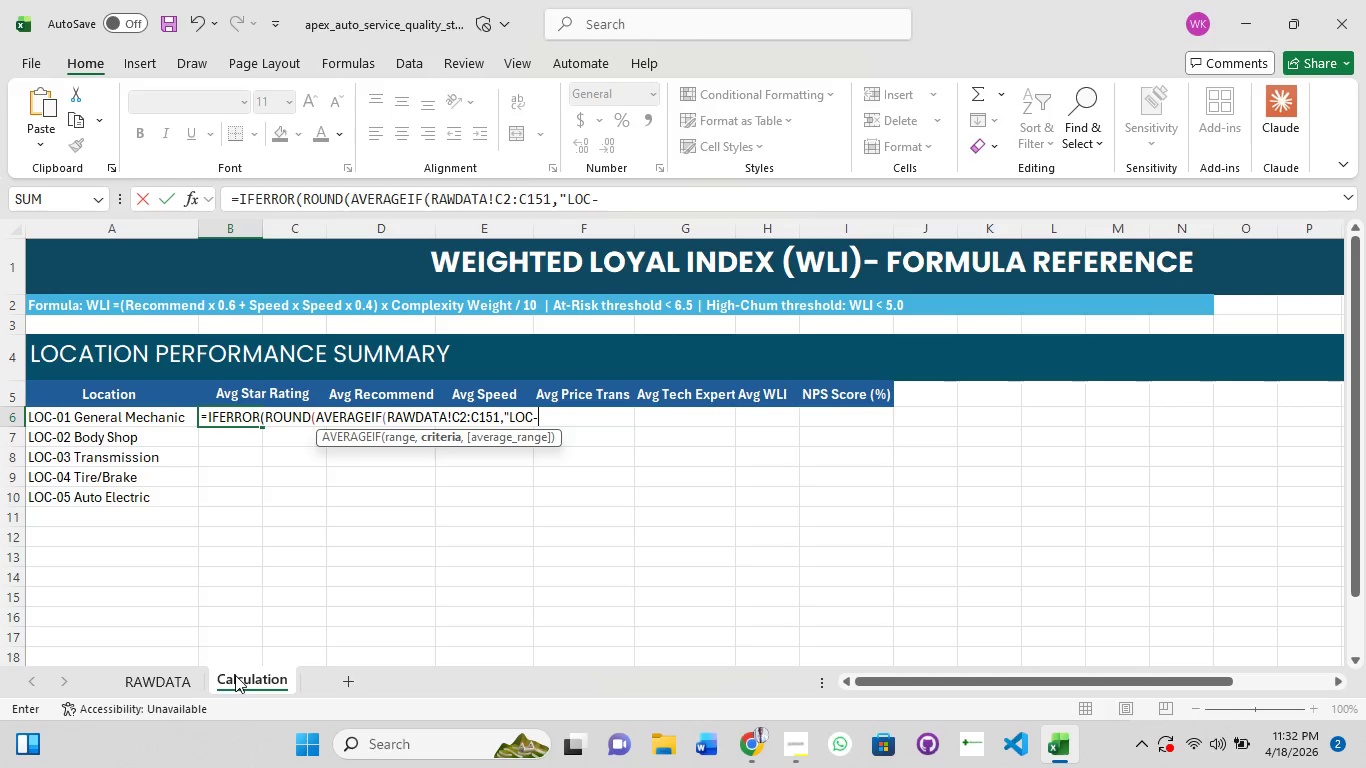 
wait(17.66)
 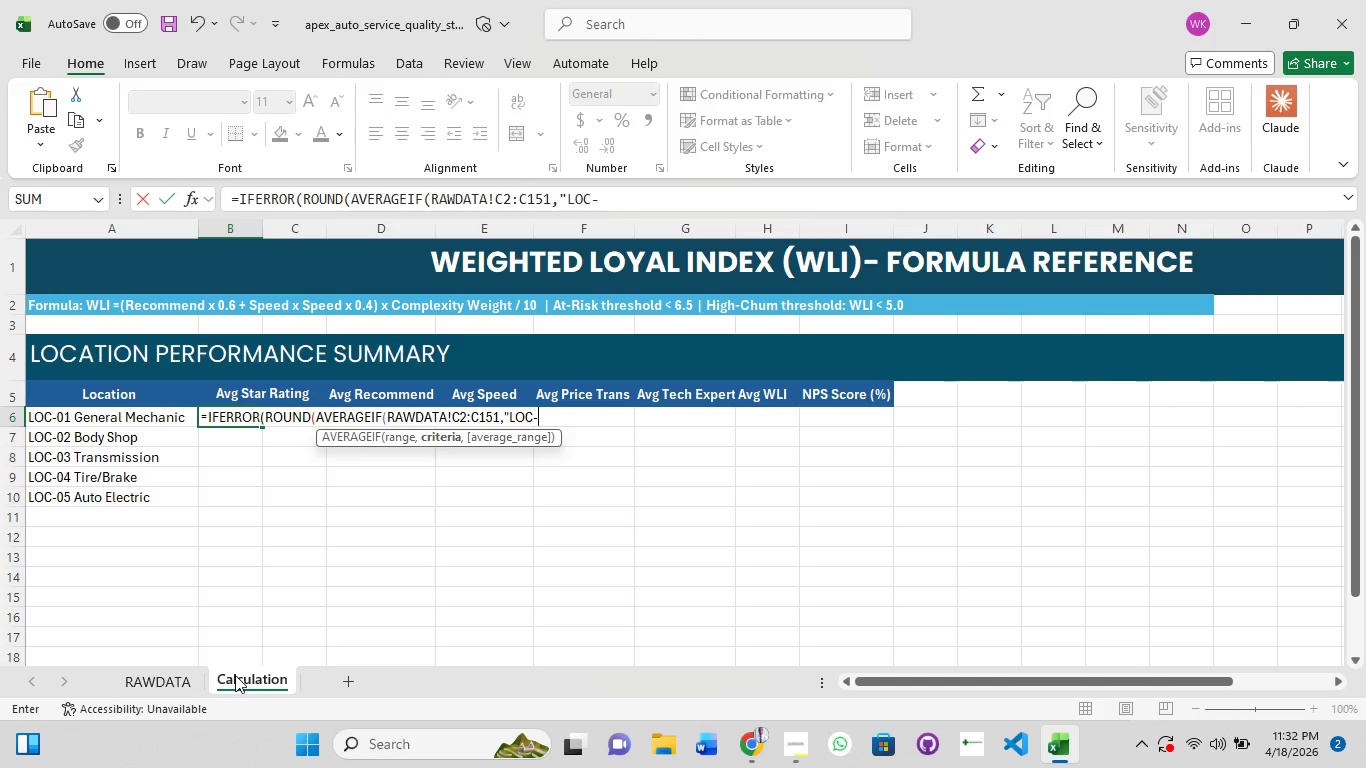 
key(Backspace)
 